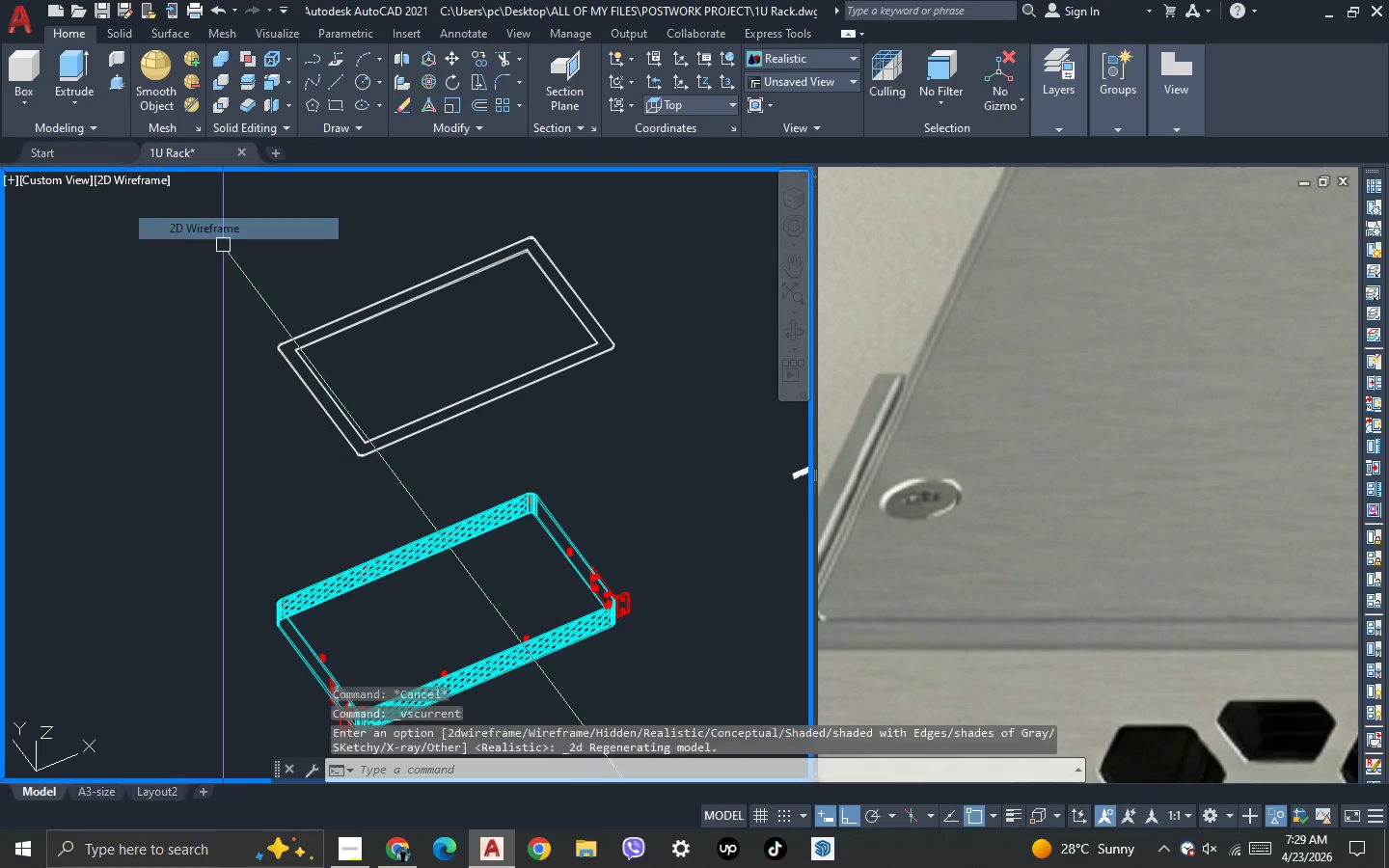 
type(SU )
 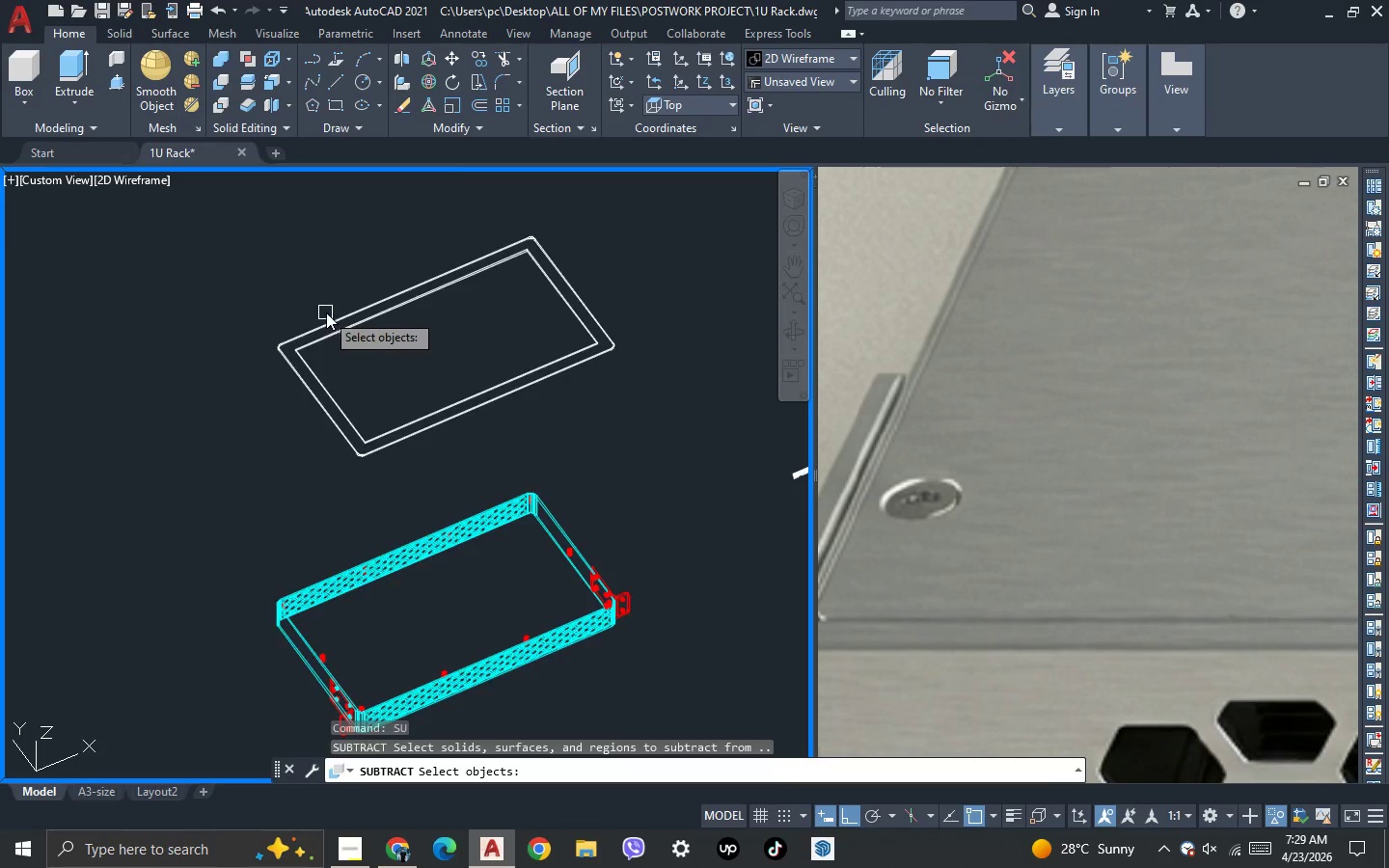 
scroll: coordinate [327, 312], scroll_direction: up, amount: 1.0
 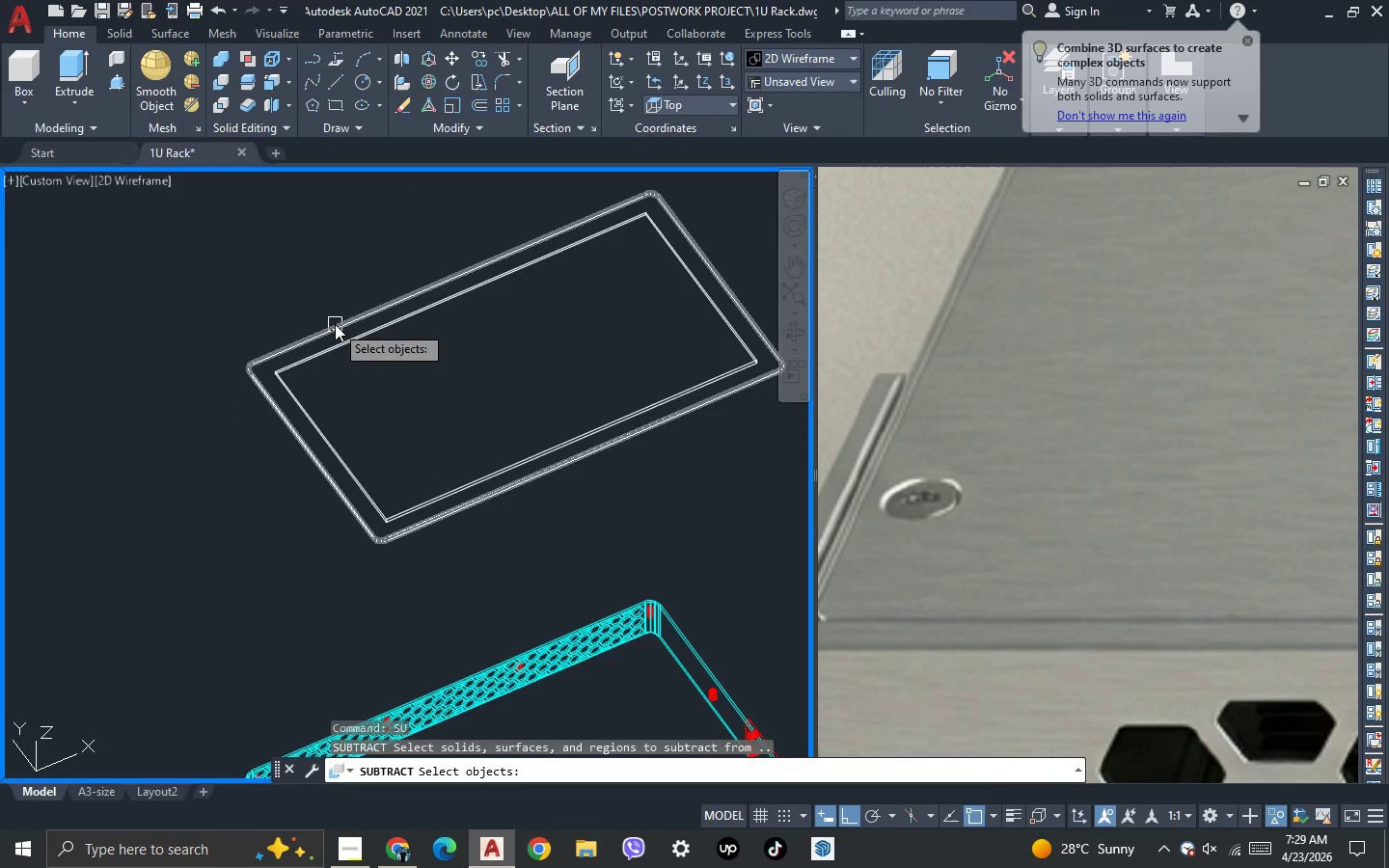 
left_click([335, 324])
 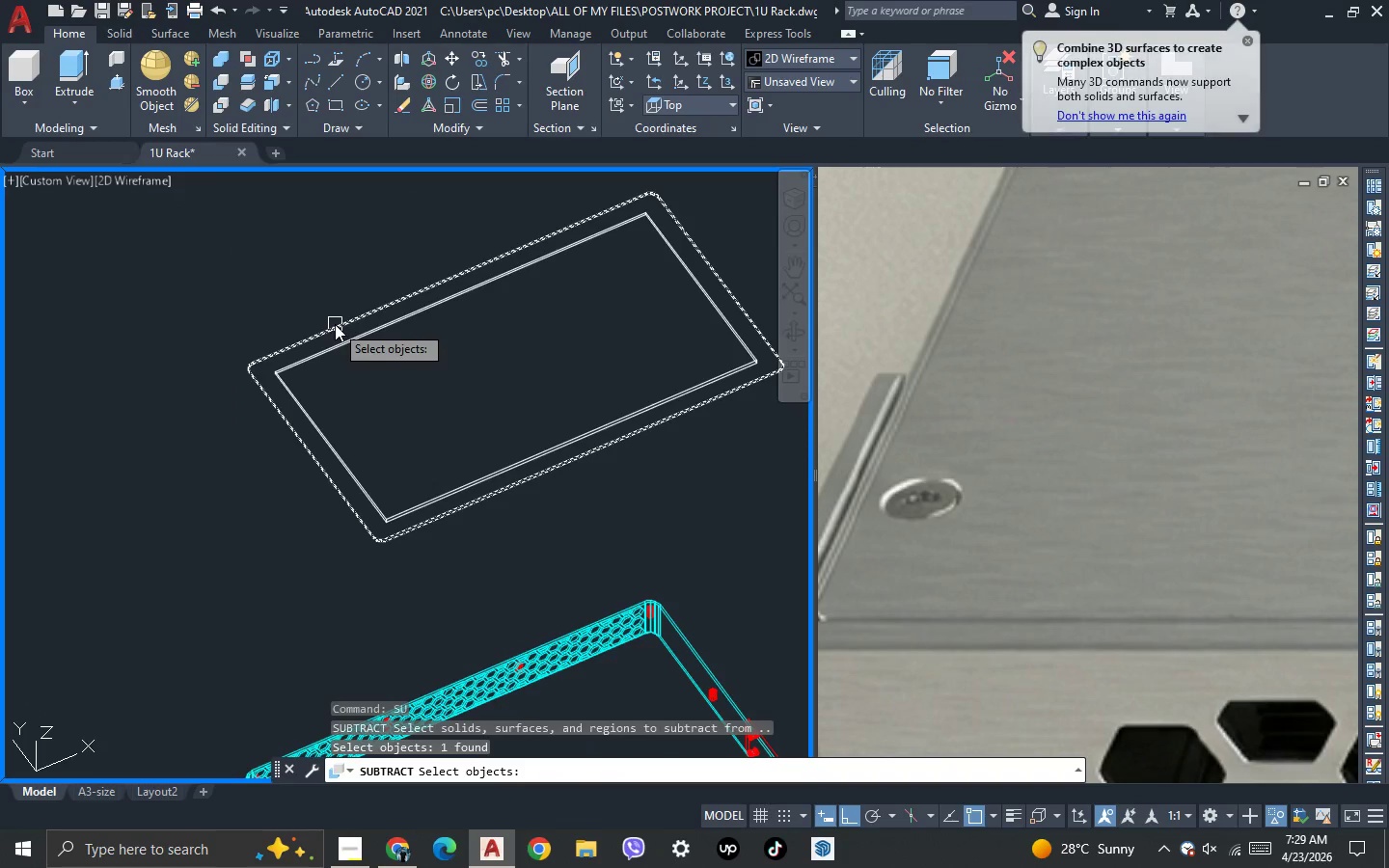 
key(Space)
 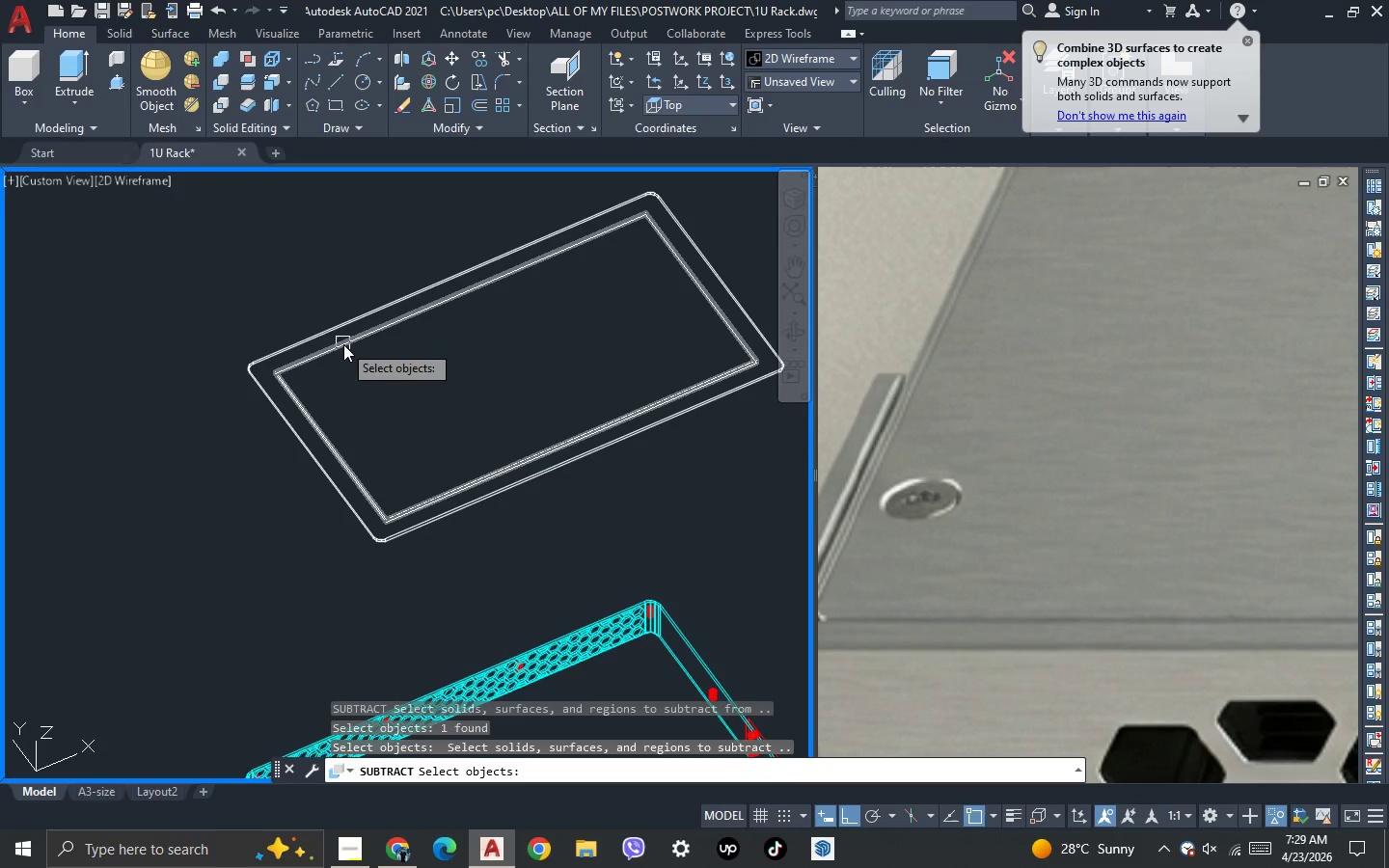 
left_click([344, 347])
 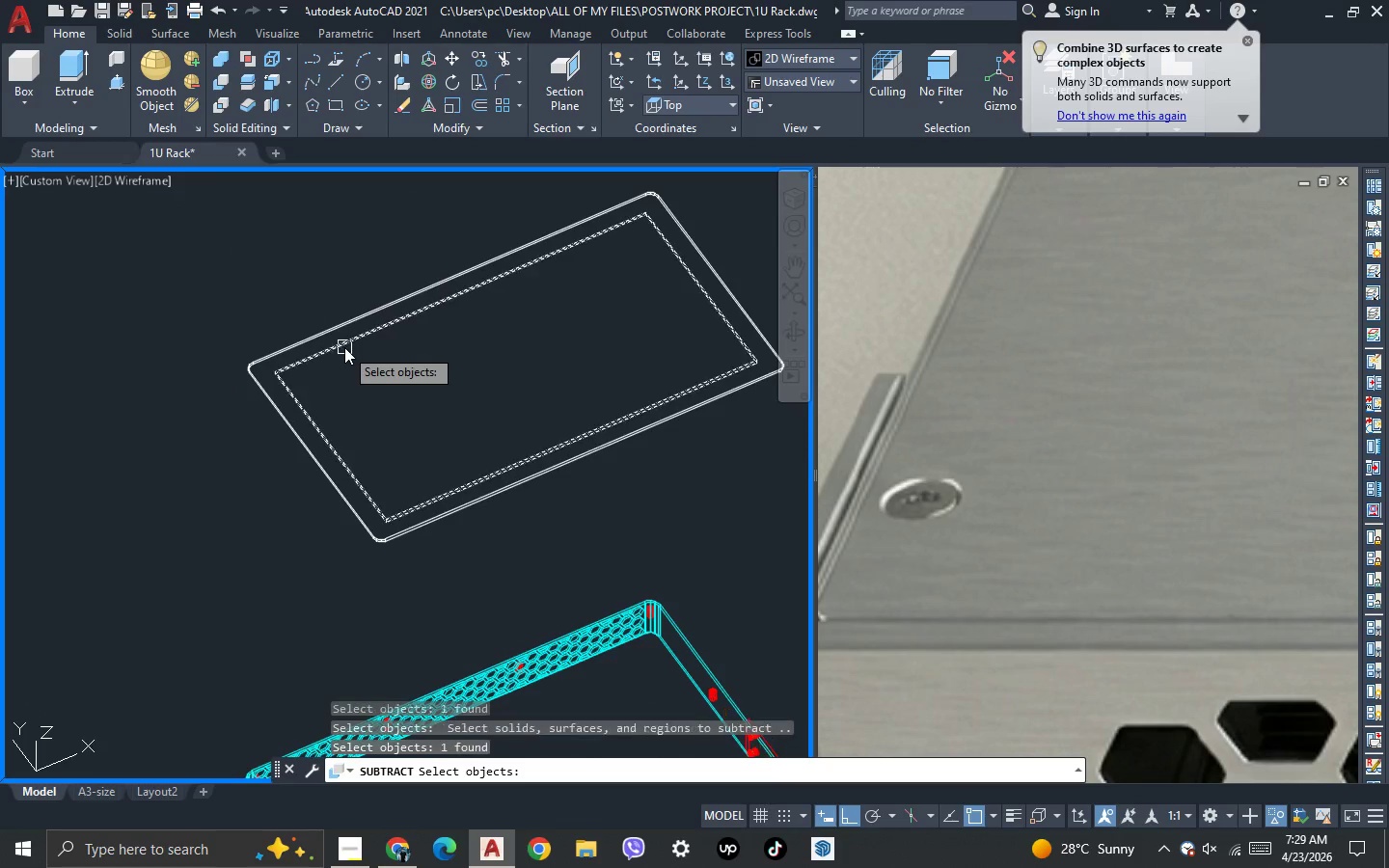 
key(Space)
 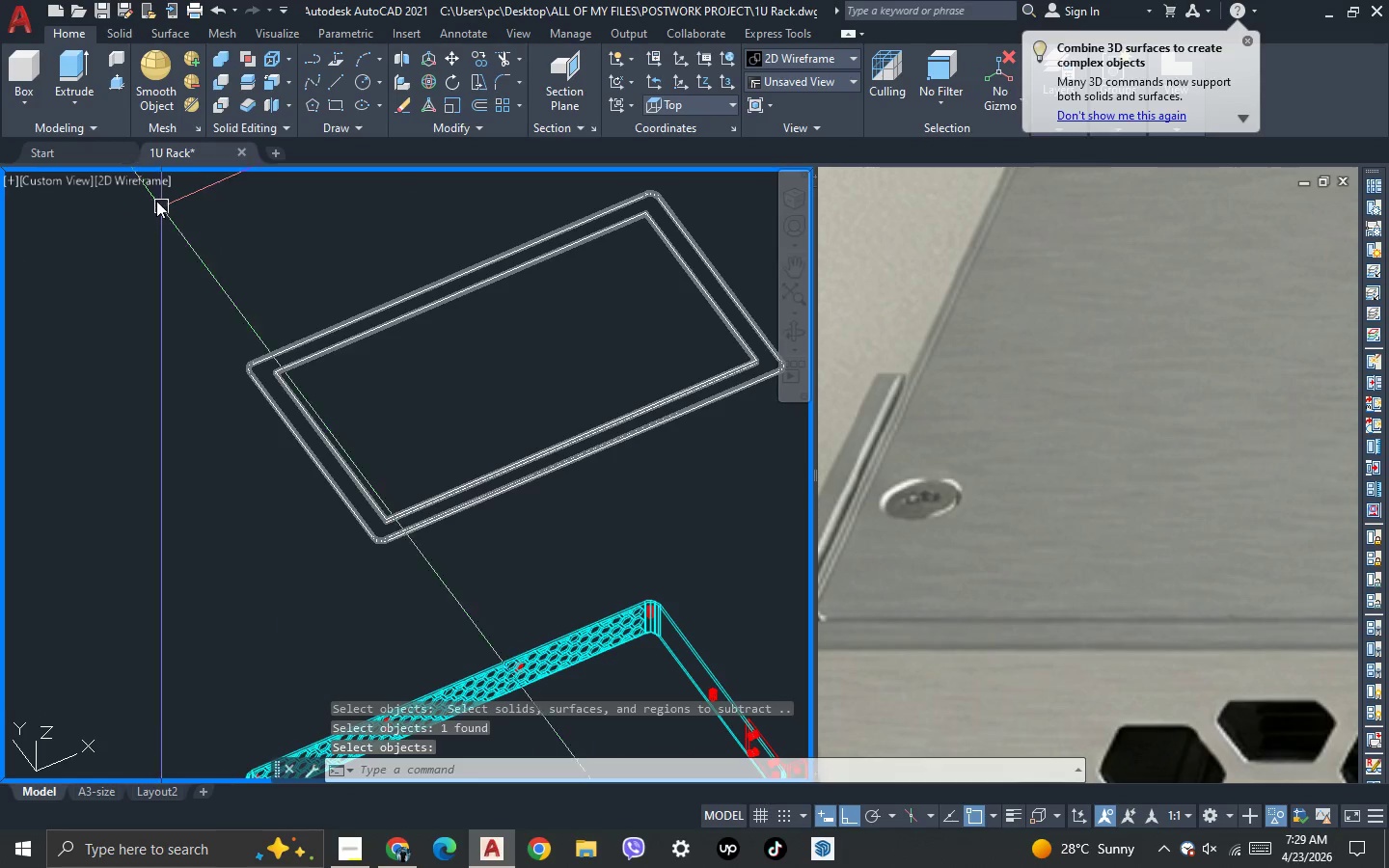 
left_click([148, 188])
 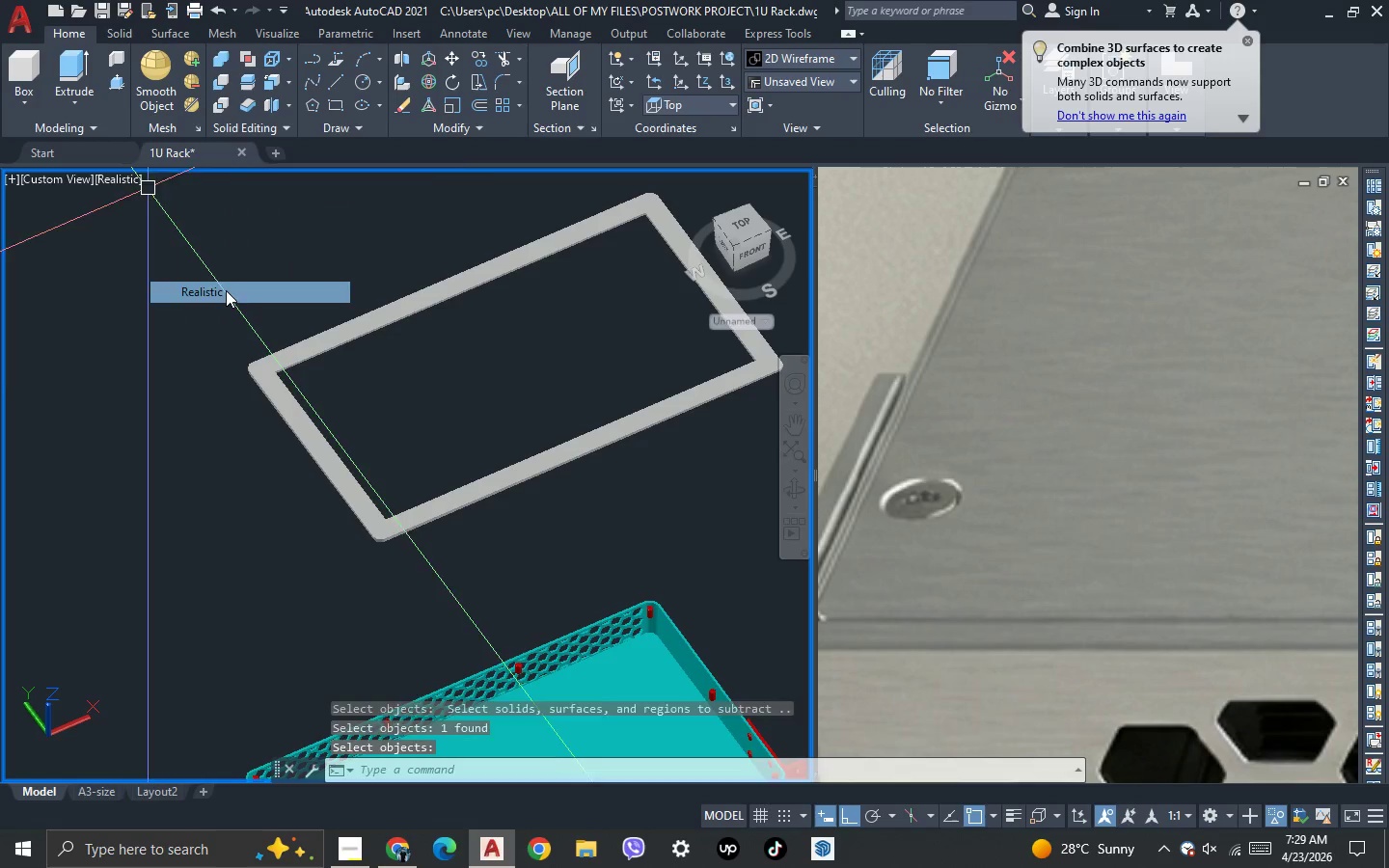 
scroll: coordinate [218, 272], scroll_direction: down, amount: 3.0
 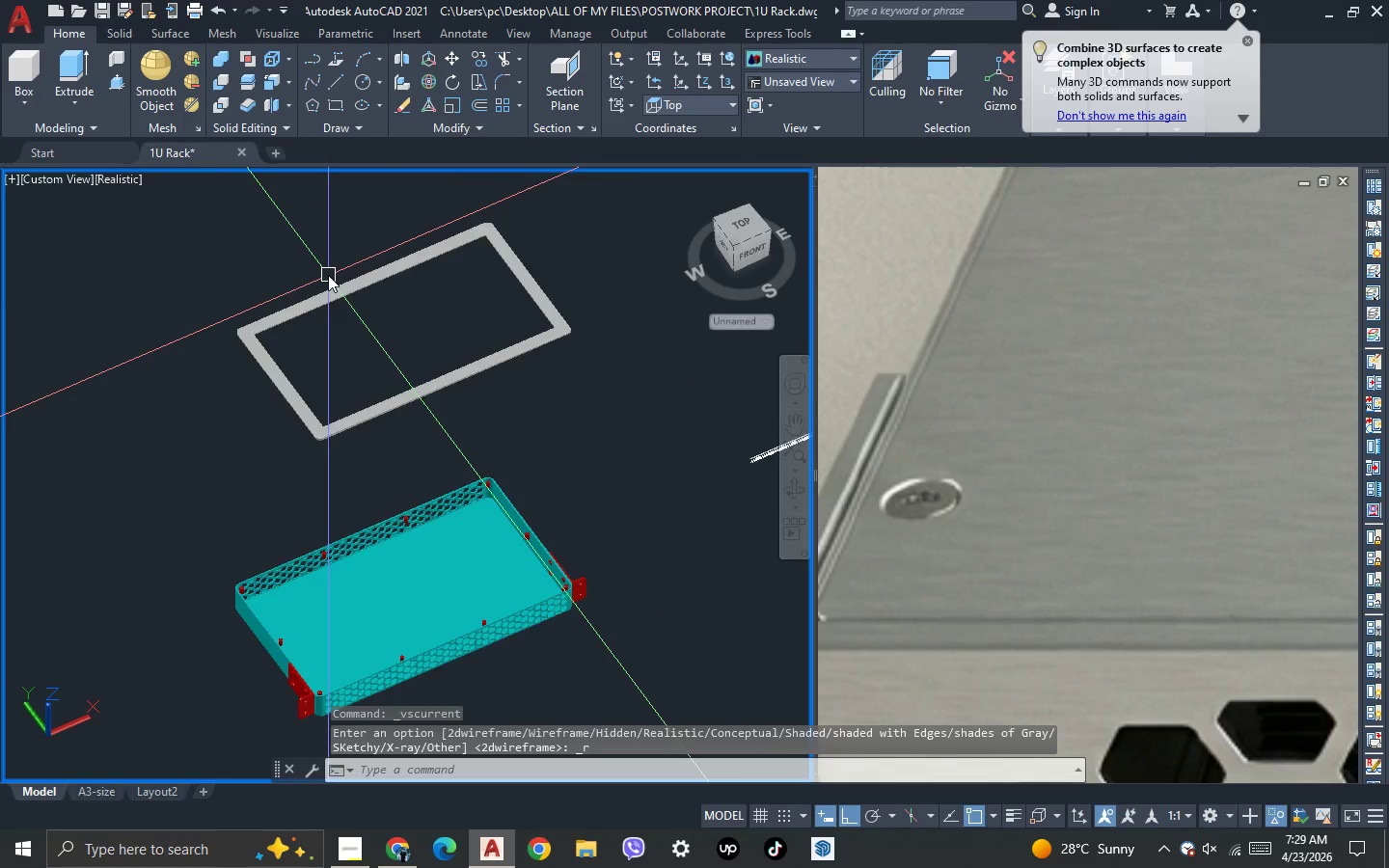 
left_click([411, 229])
 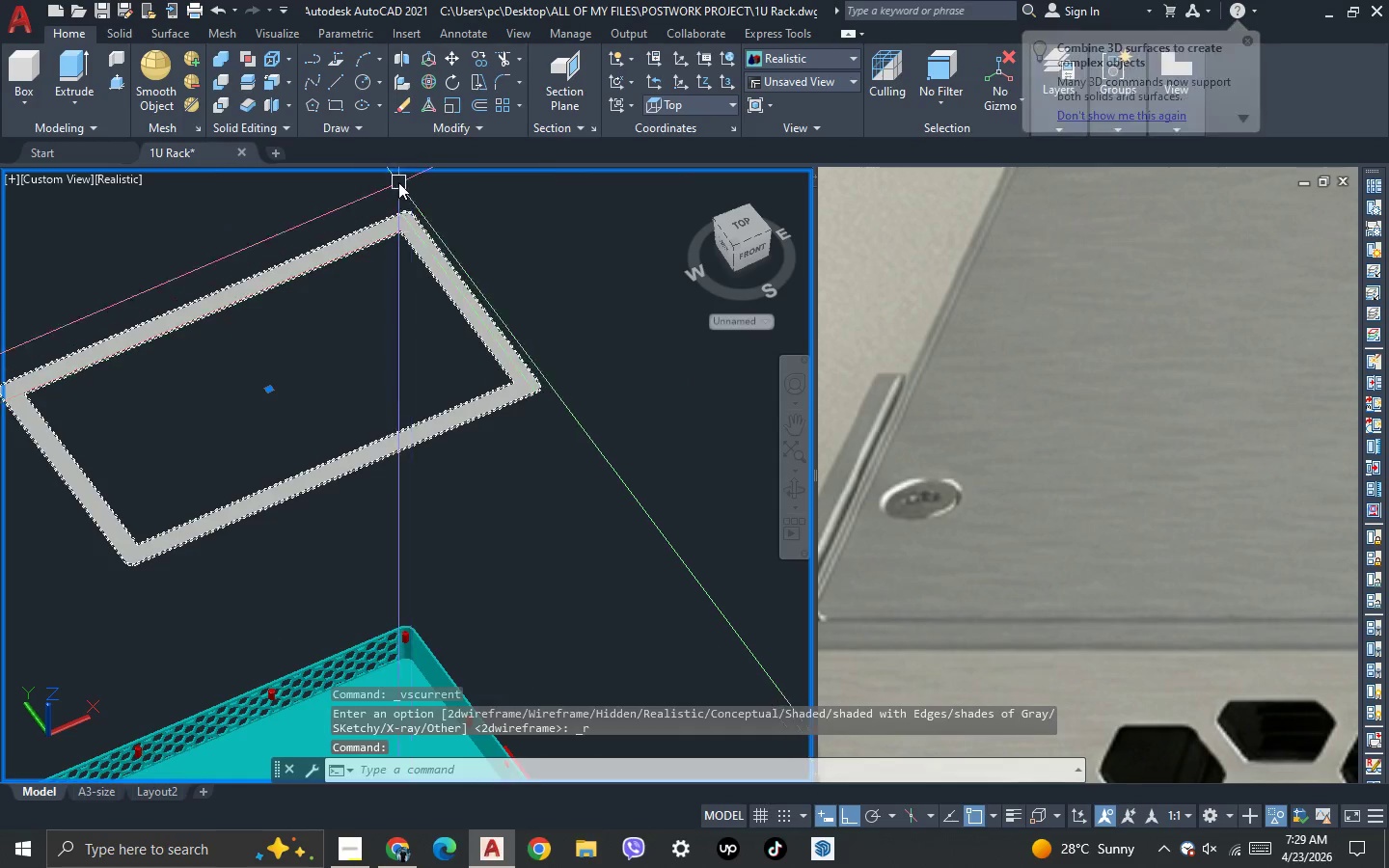 
scroll: coordinate [398, 182], scroll_direction: up, amount: 4.0
 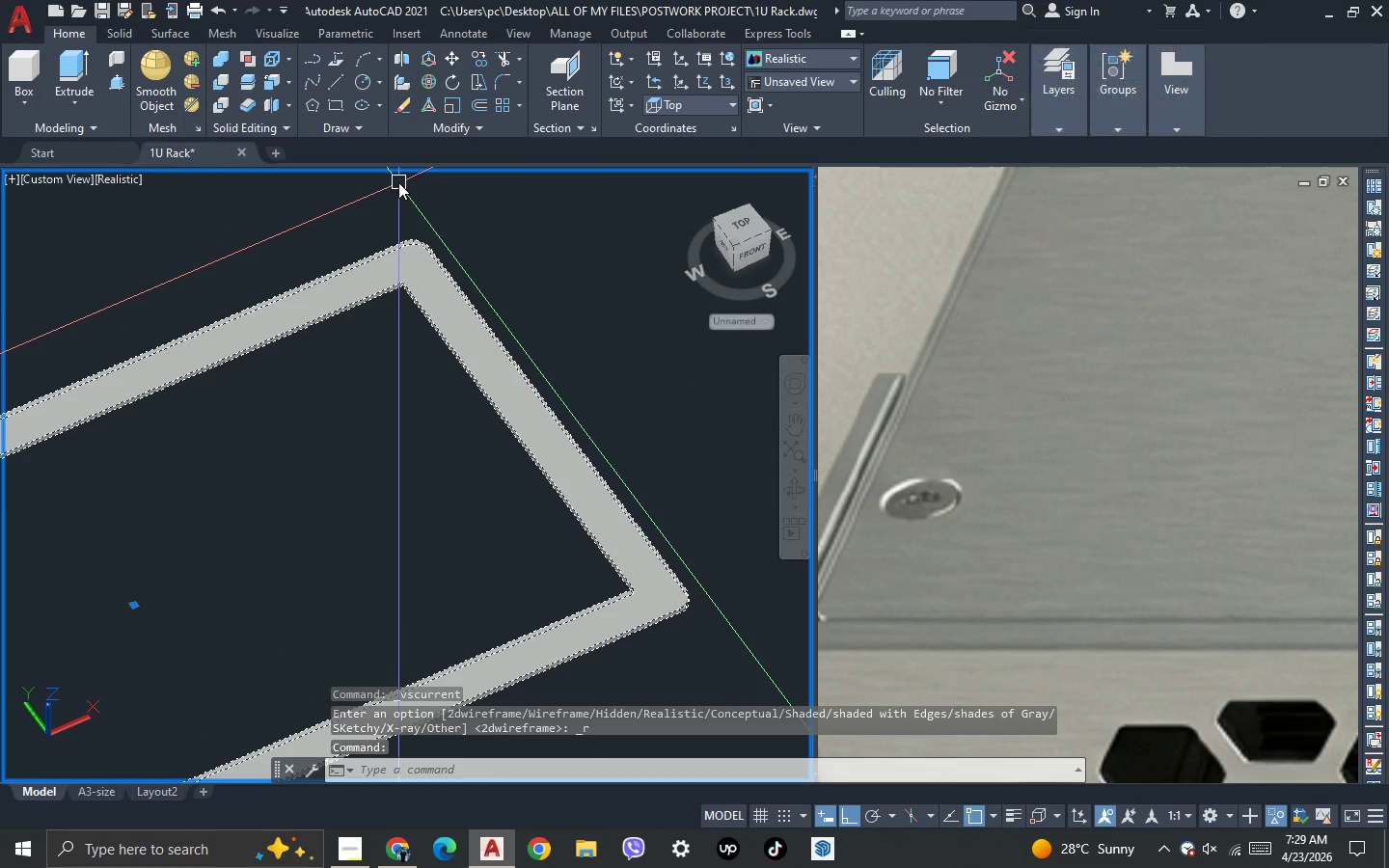 
key(Control+Shift+C)
 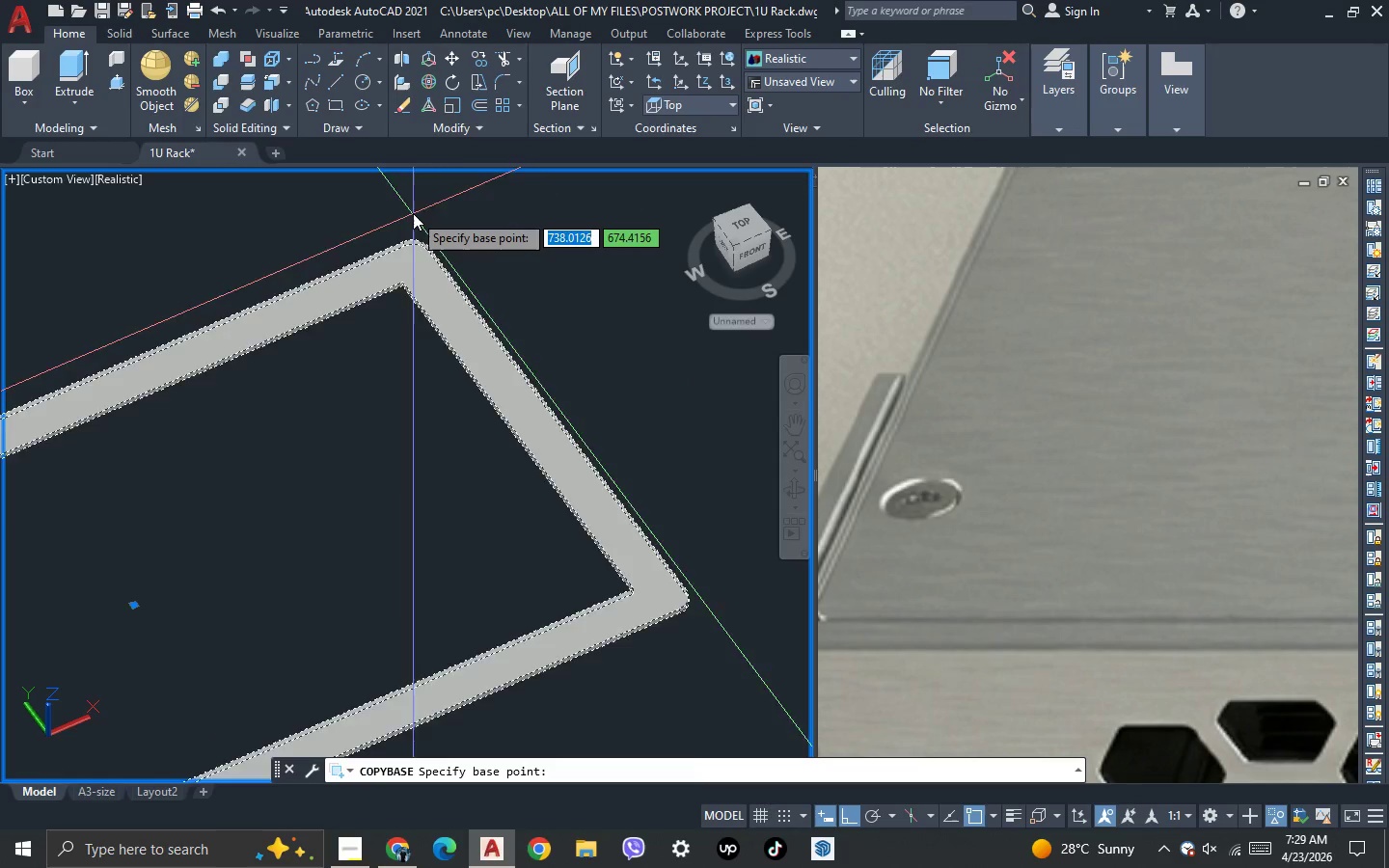 
scroll: coordinate [415, 229], scroll_direction: up, amount: 4.0
 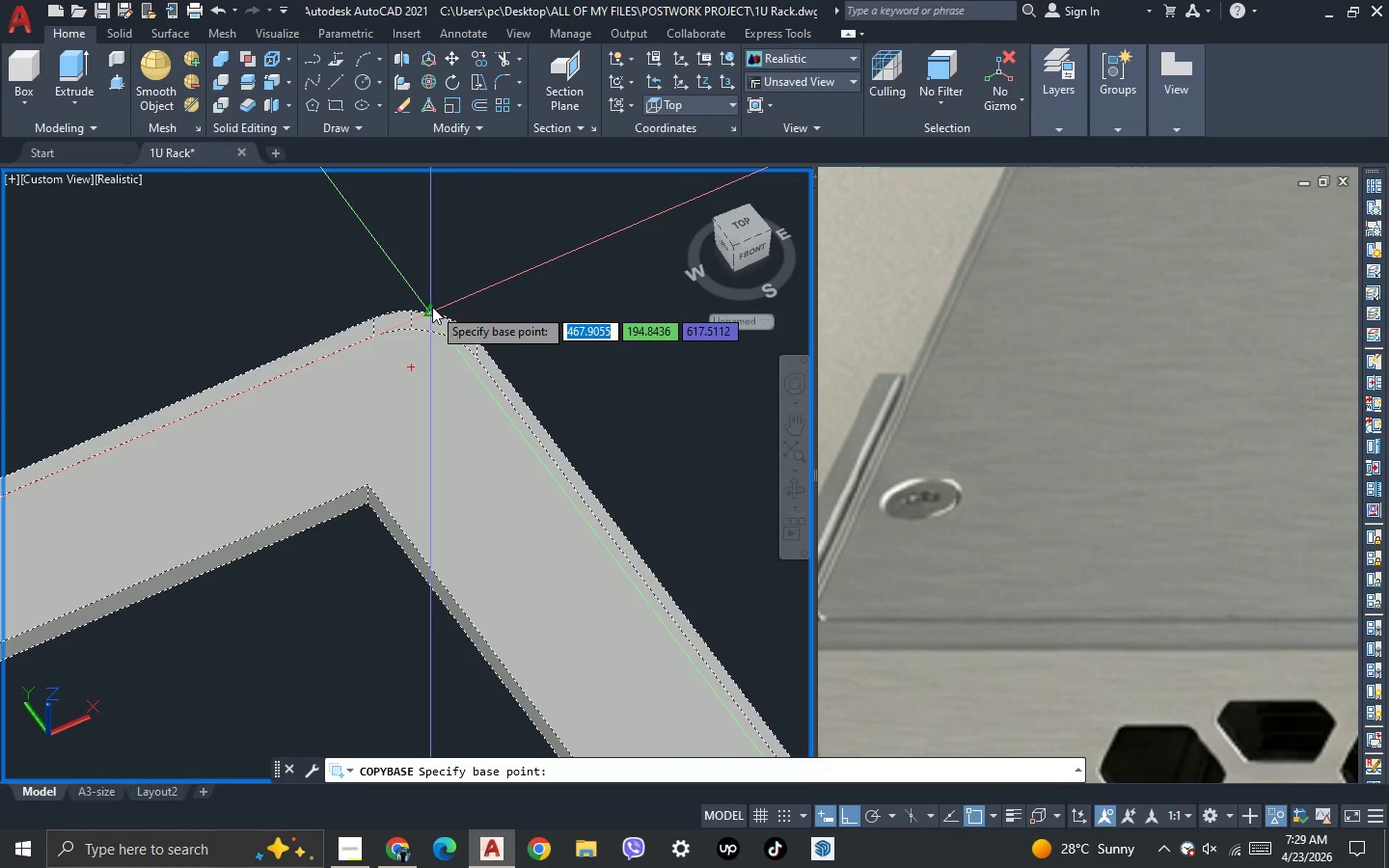 
left_click([432, 307])
 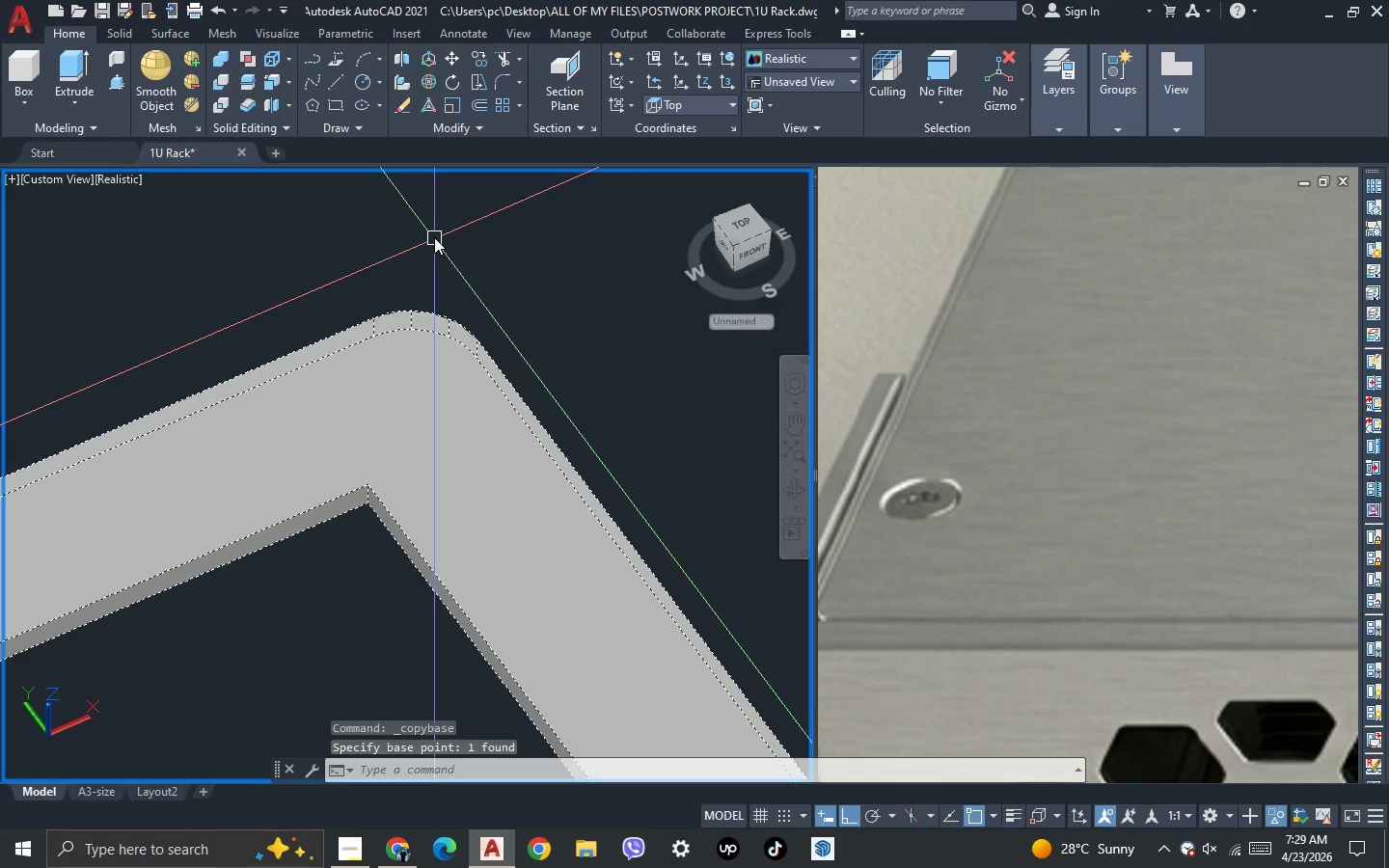 
key(Delete)
 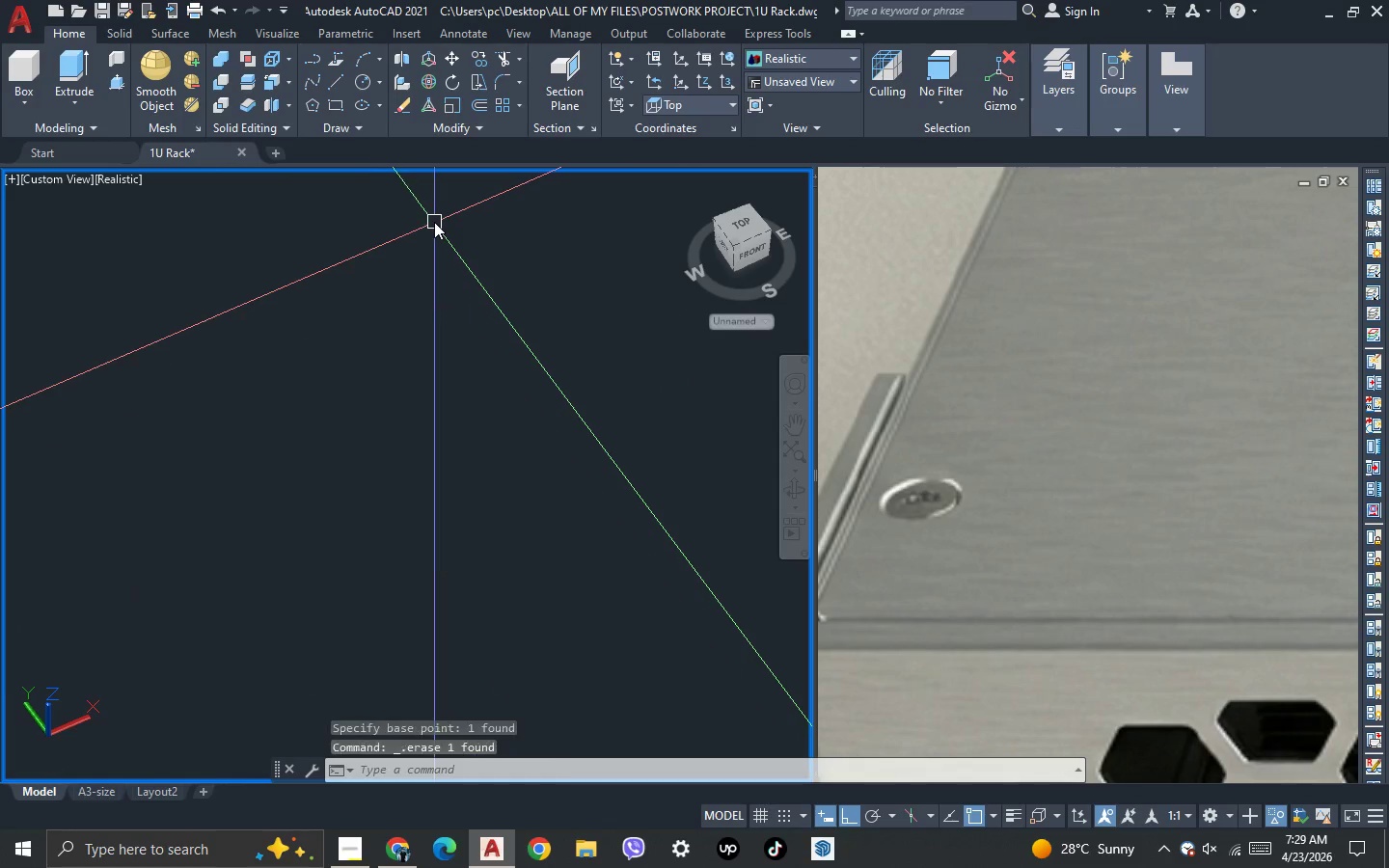 
scroll: coordinate [410, 361], scroll_direction: up, amount: 6.0
 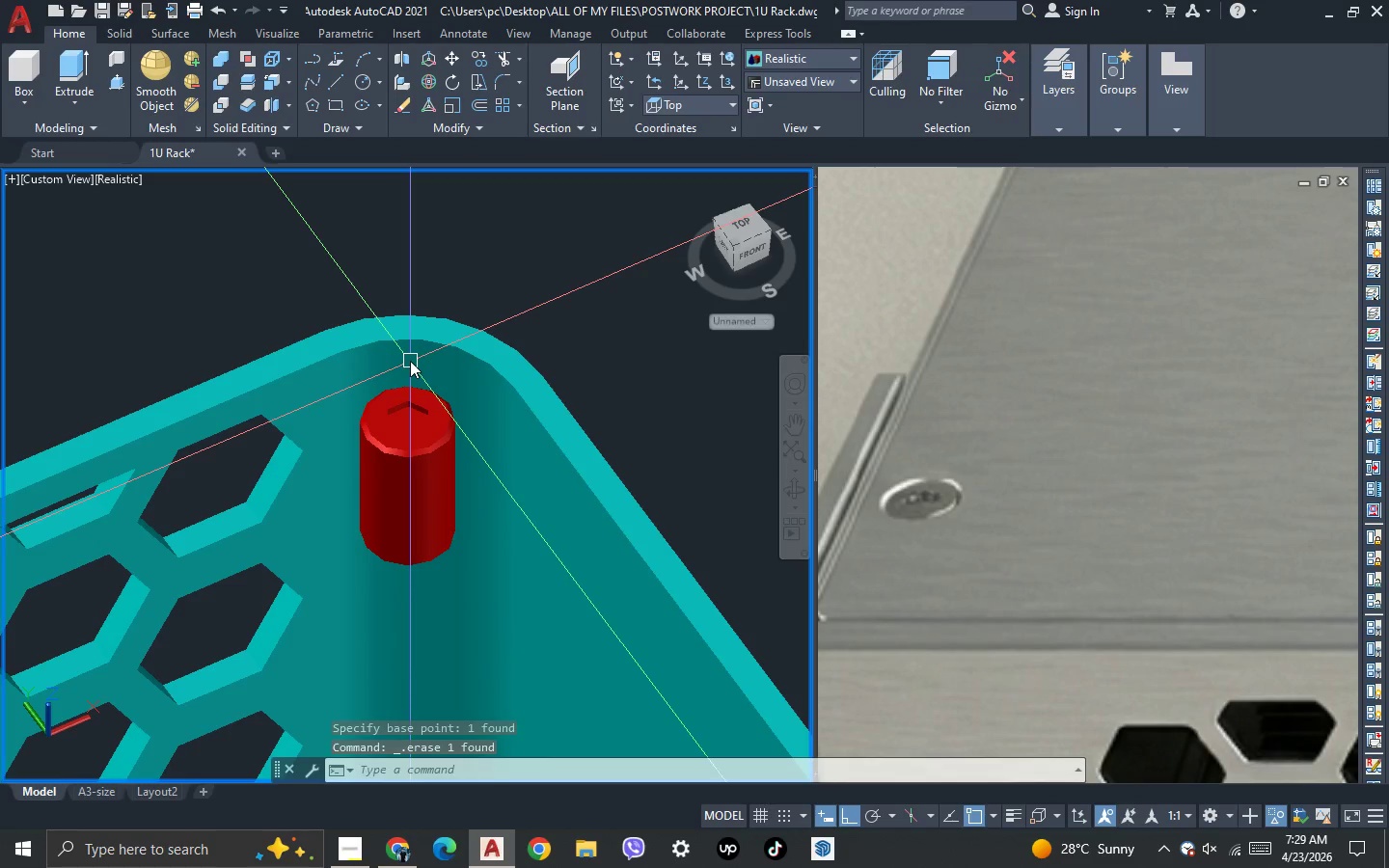 
key(Control+V)
 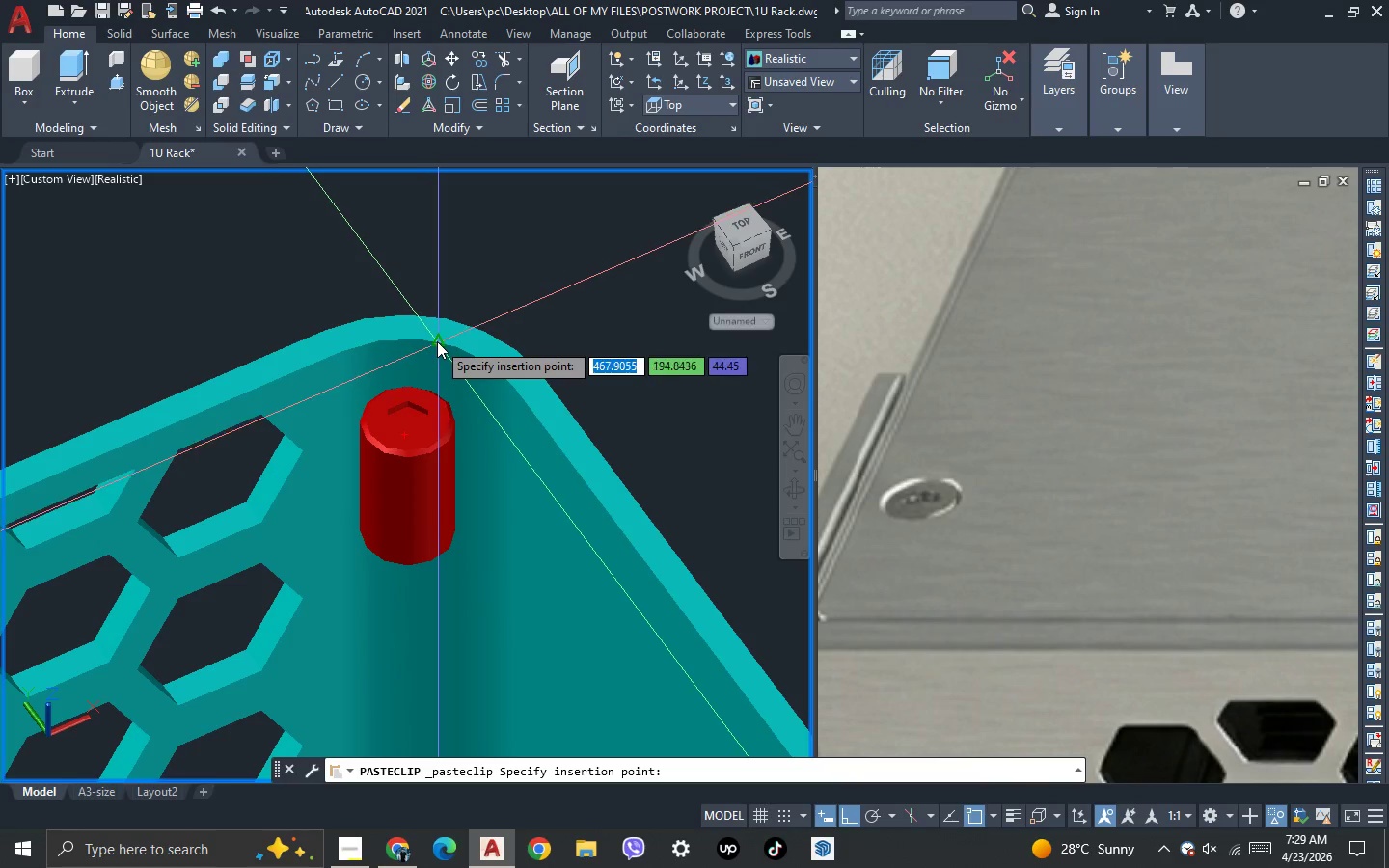 
left_click([437, 341])
 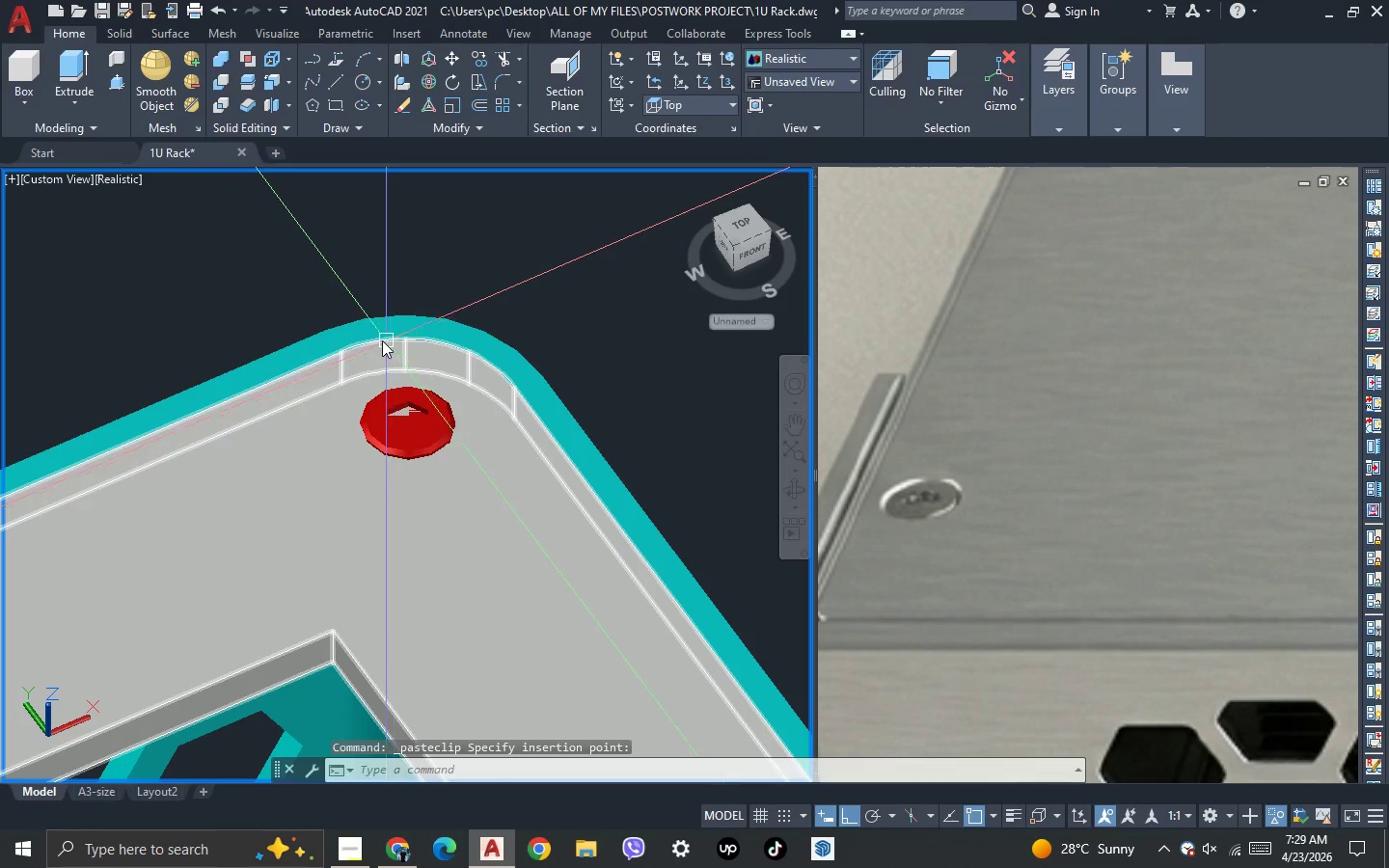 
scroll: coordinate [392, 276], scroll_direction: down, amount: 5.0
 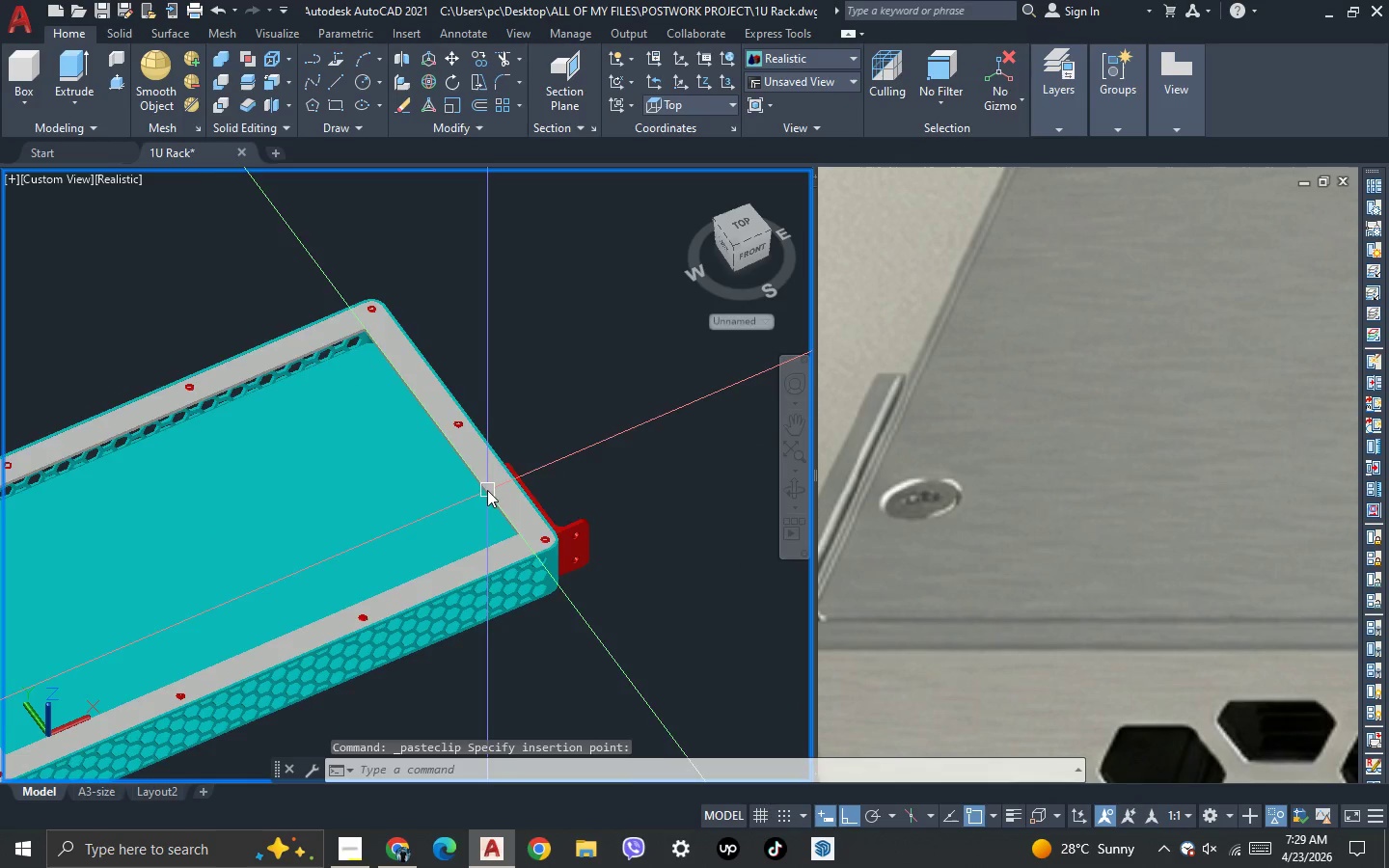 
key(3)
 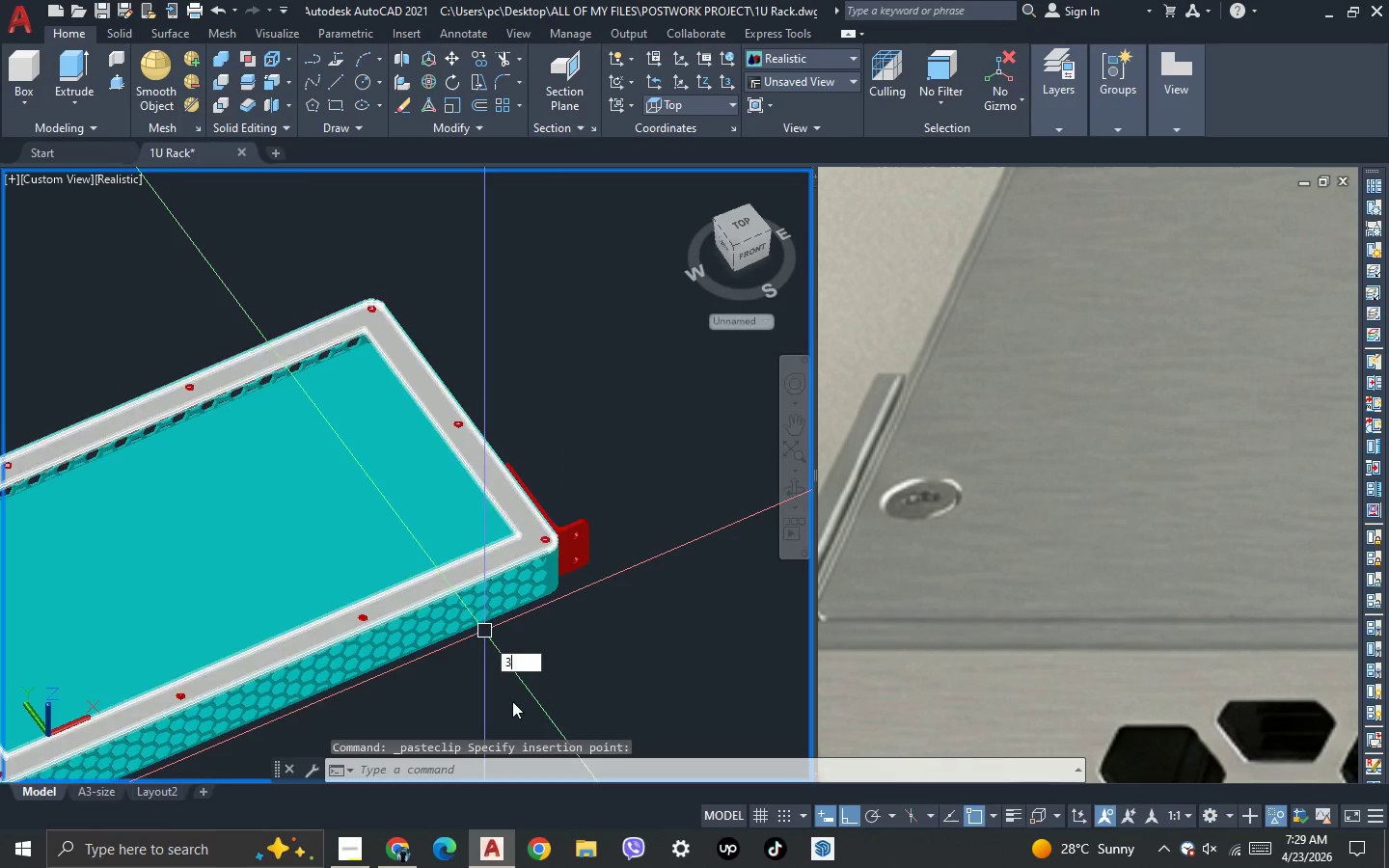 
key(Space)
 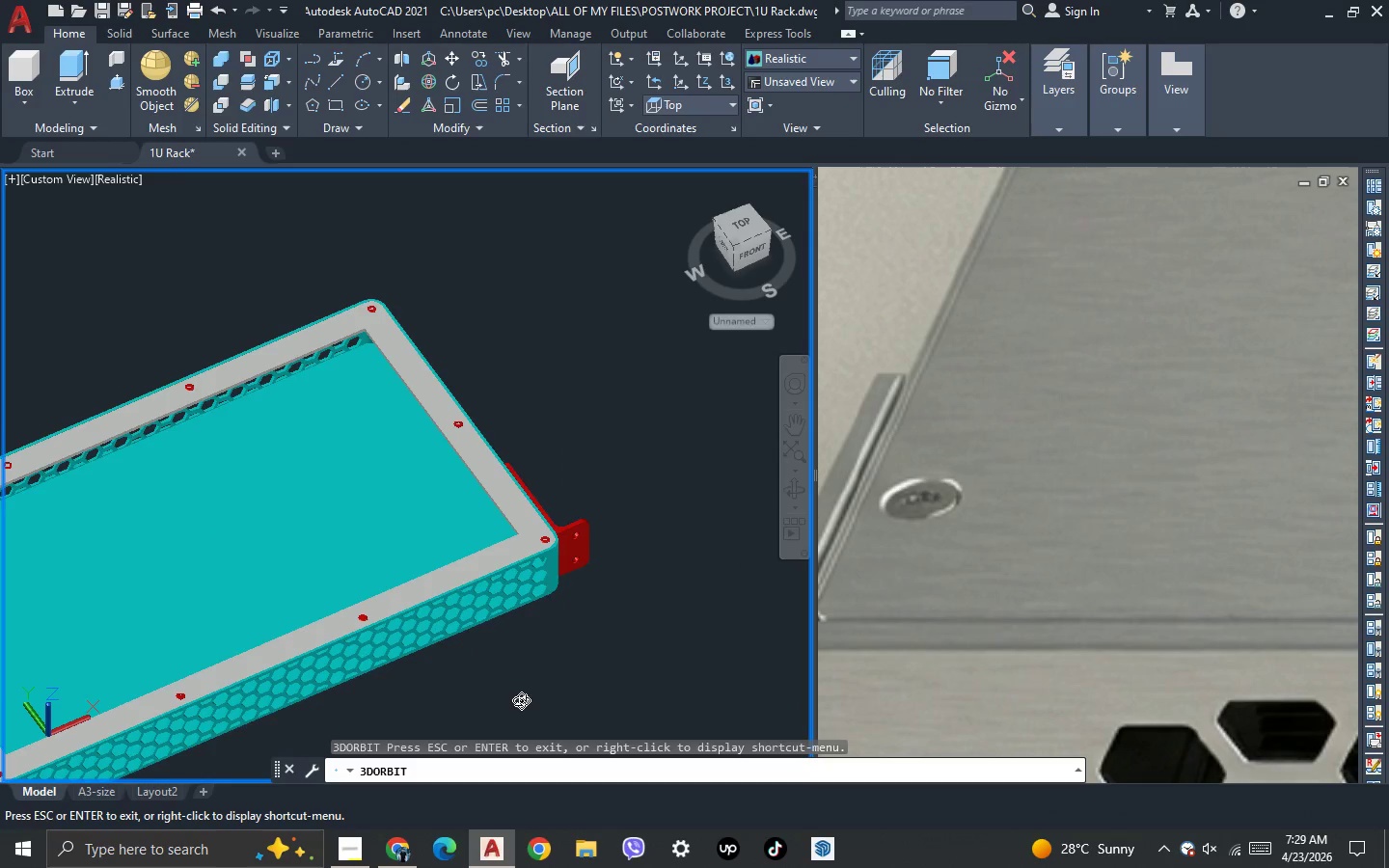 
left_click_drag(start_coordinate=[521, 700], to_coordinate=[588, 704])
 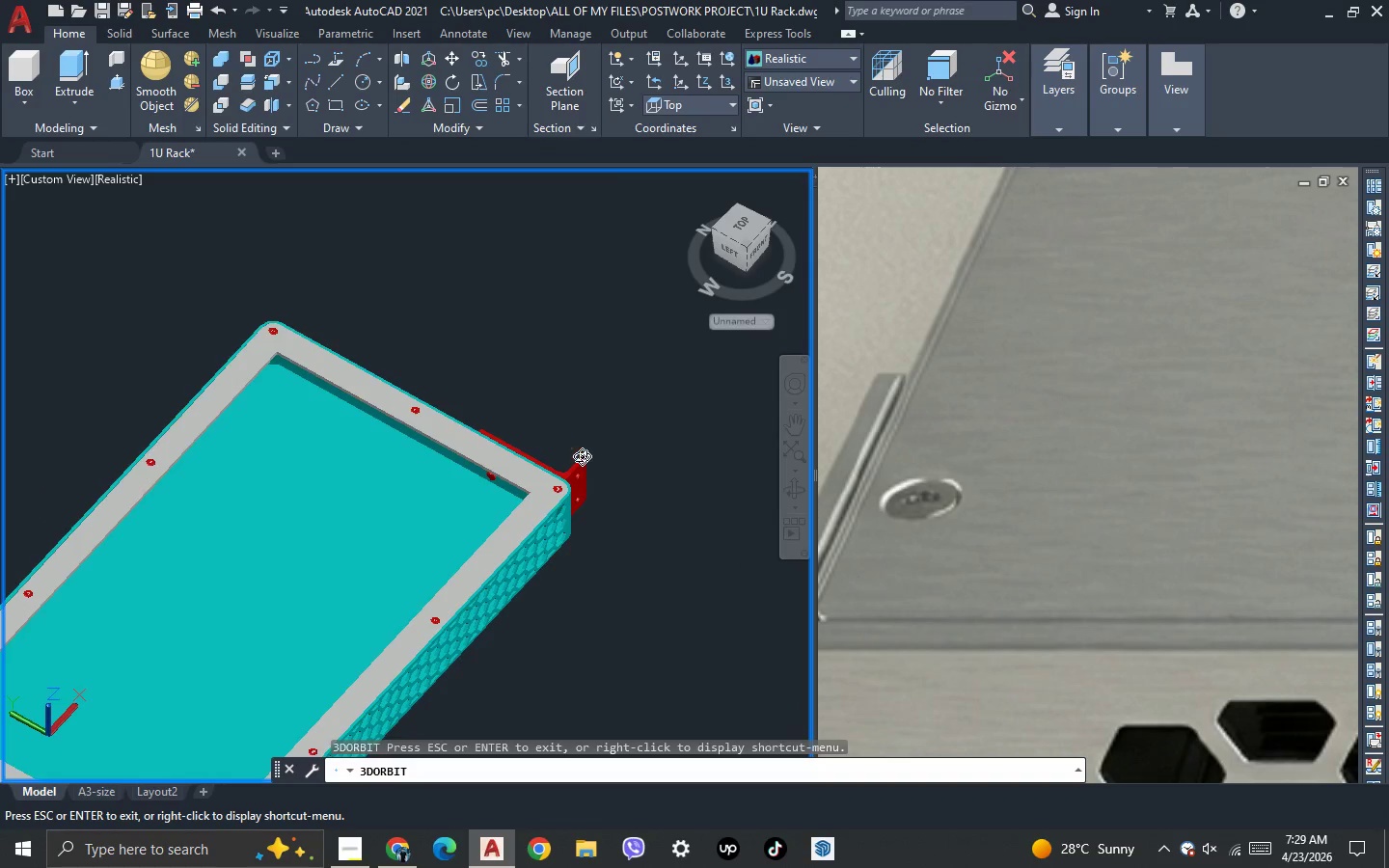 
left_click_drag(start_coordinate=[559, 573], to_coordinate=[536, 638])
 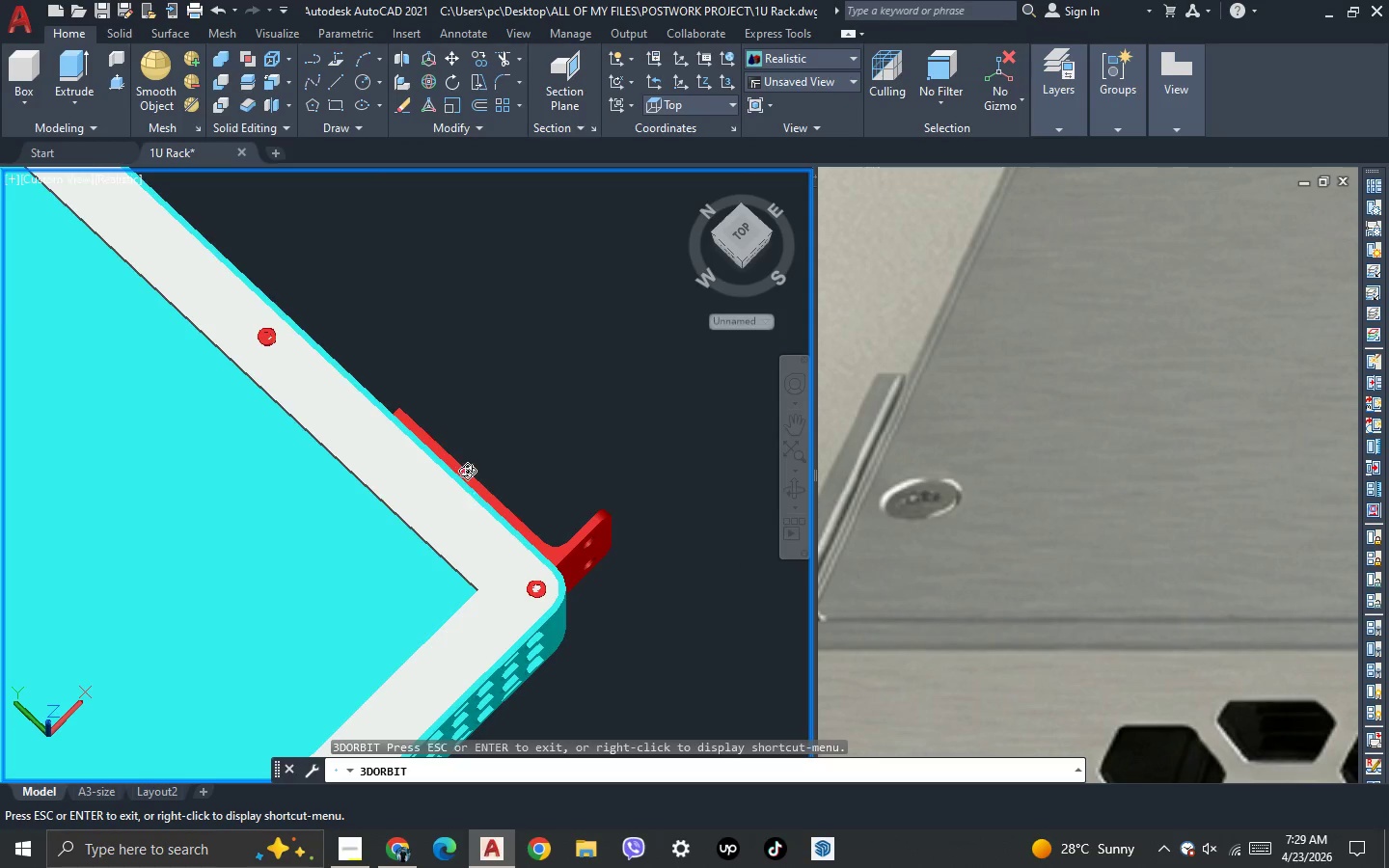 
scroll: coordinate [564, 475], scroll_direction: up, amount: 8.0
 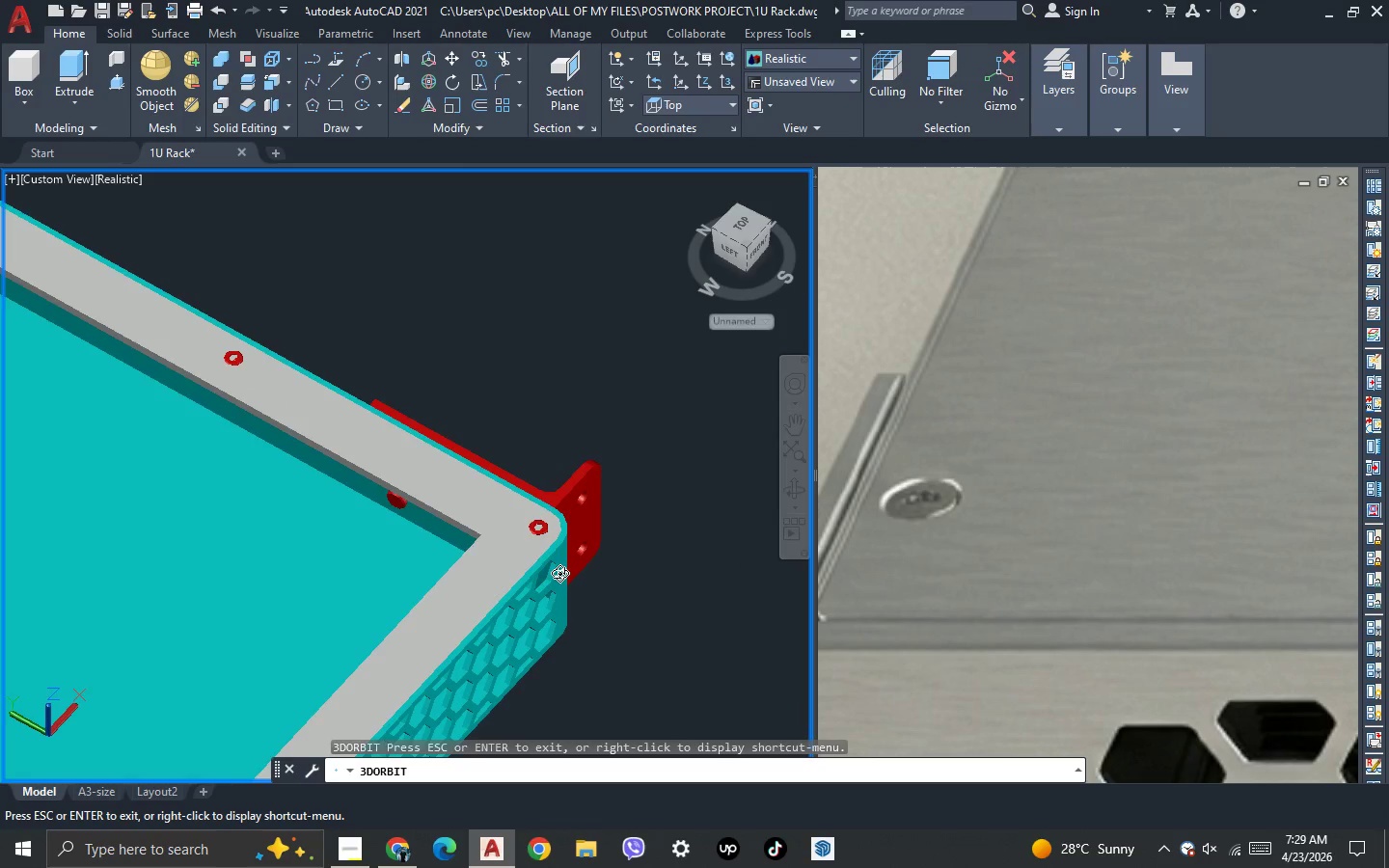 
left_click_drag(start_coordinate=[423, 539], to_coordinate=[427, 438])
 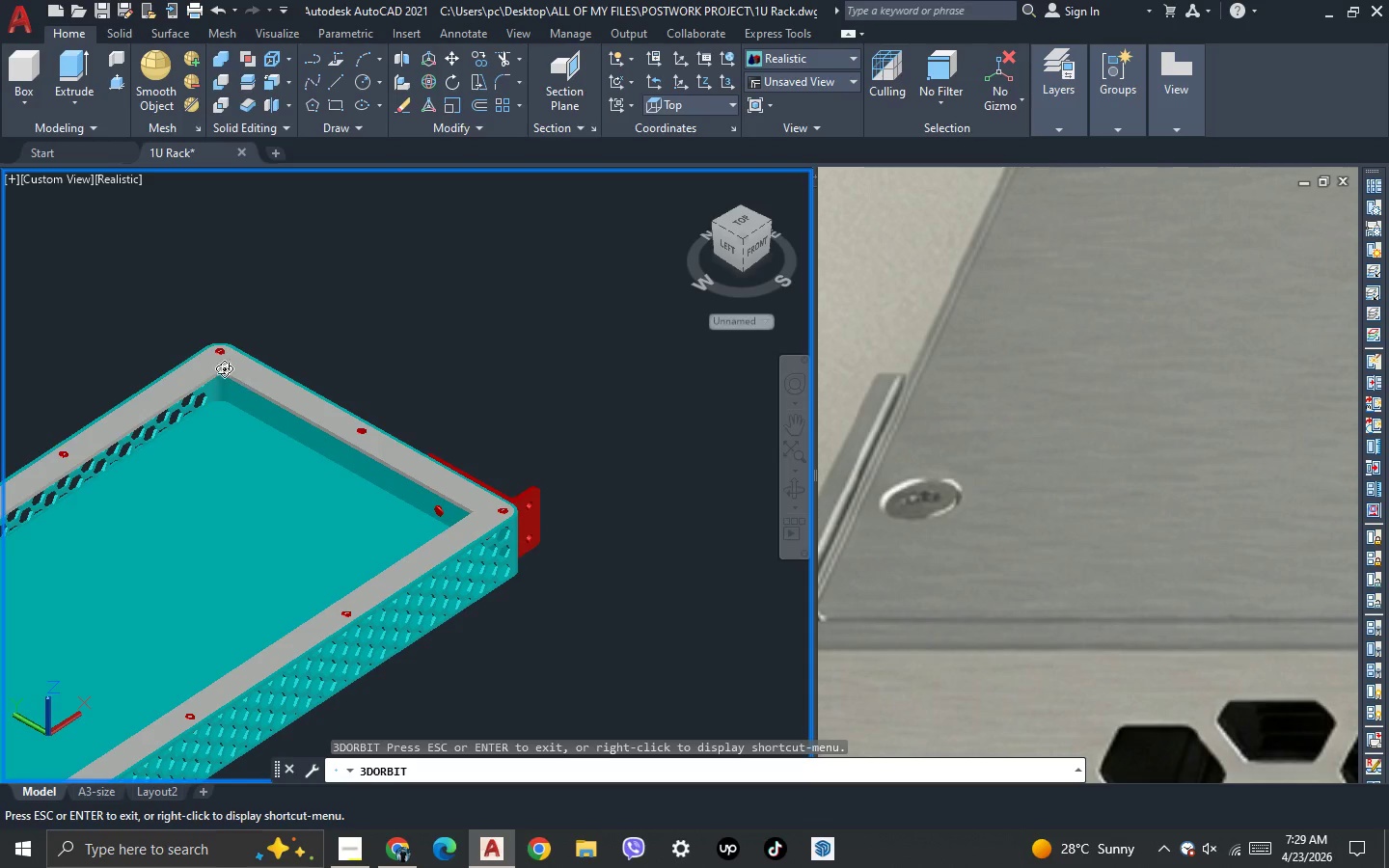 
scroll: coordinate [467, 471], scroll_direction: down, amount: 7.0
 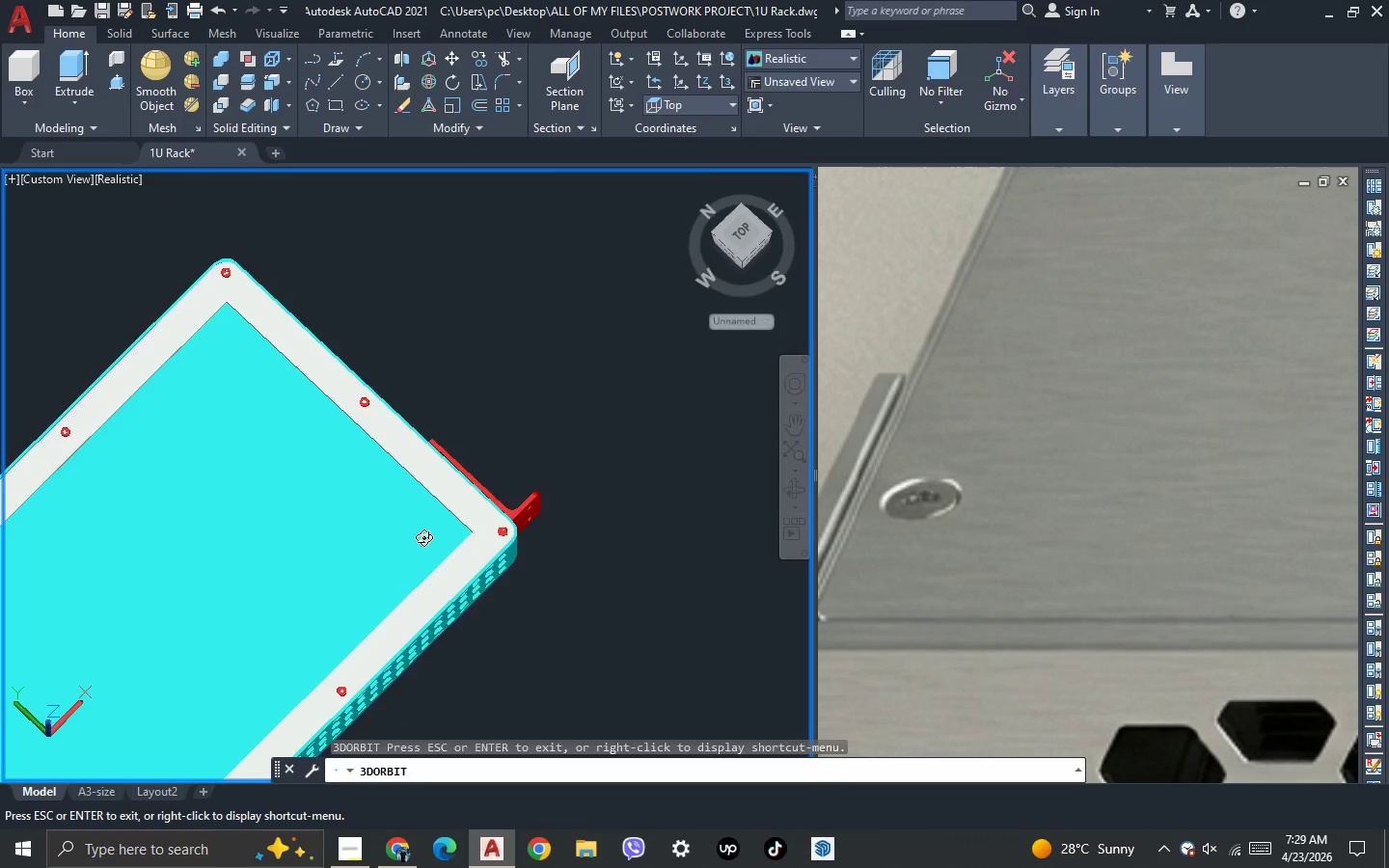 
key(Escape)
 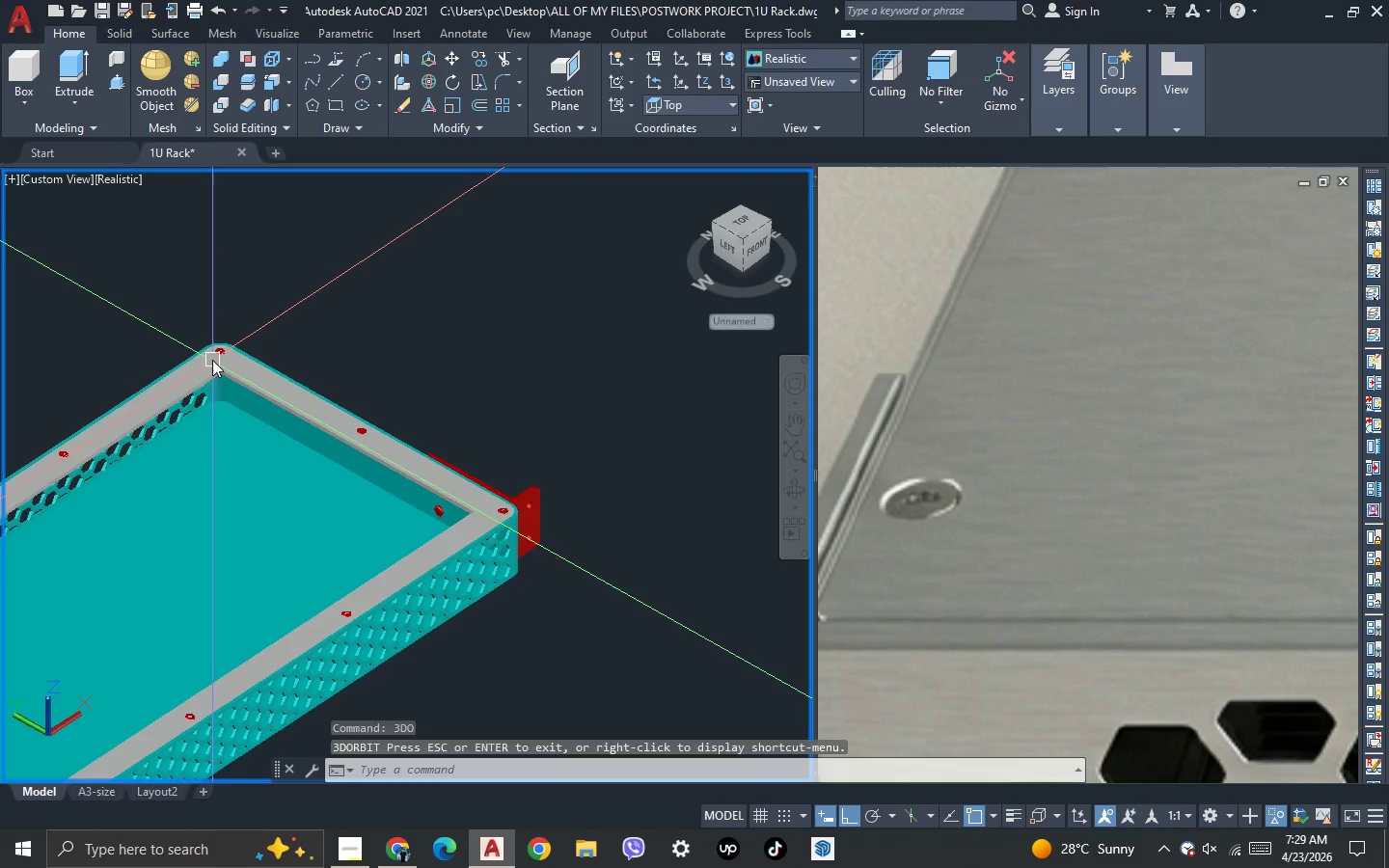 
left_click([209, 381])
 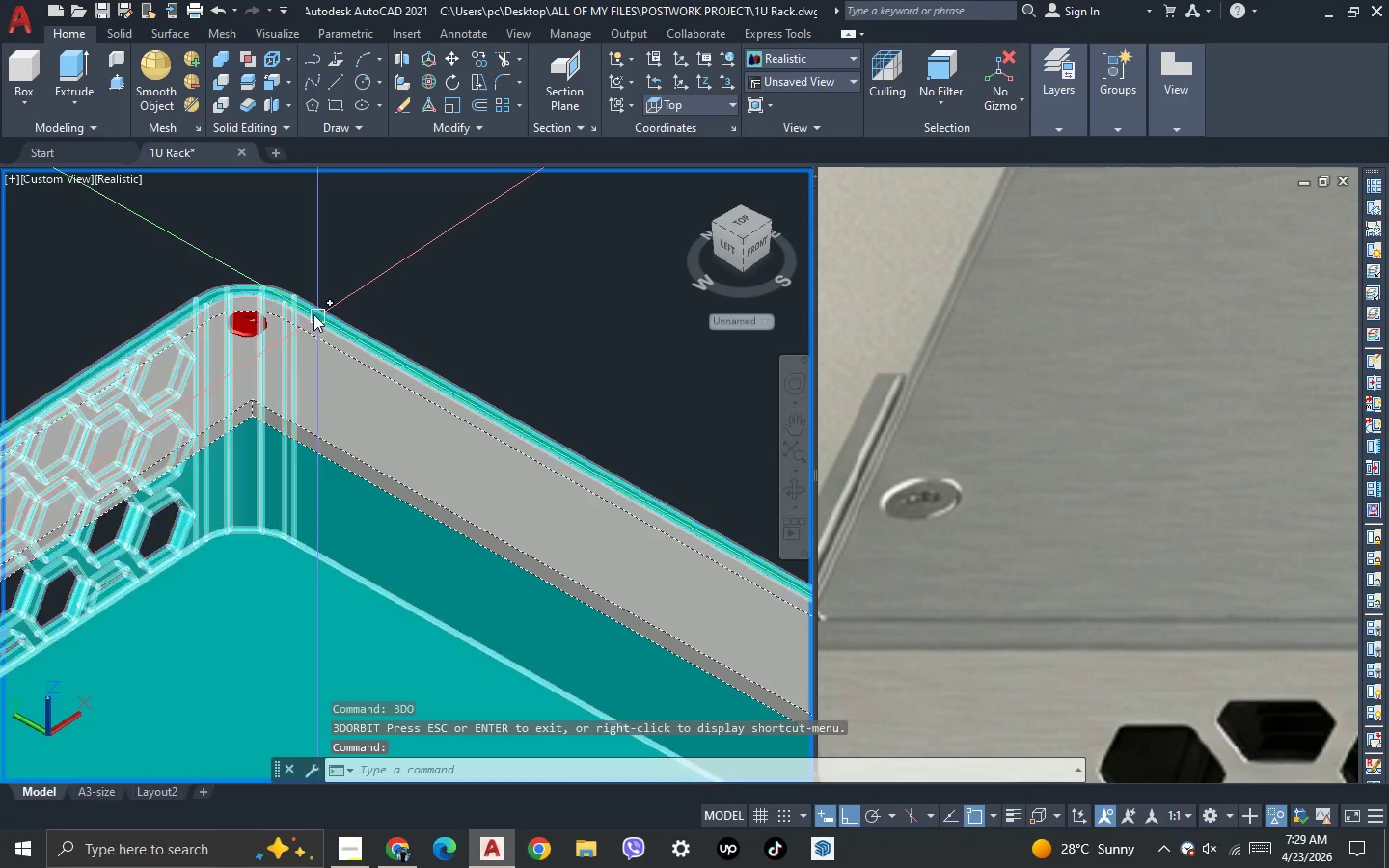 
scroll: coordinate [313, 314], scroll_direction: up, amount: 6.0
 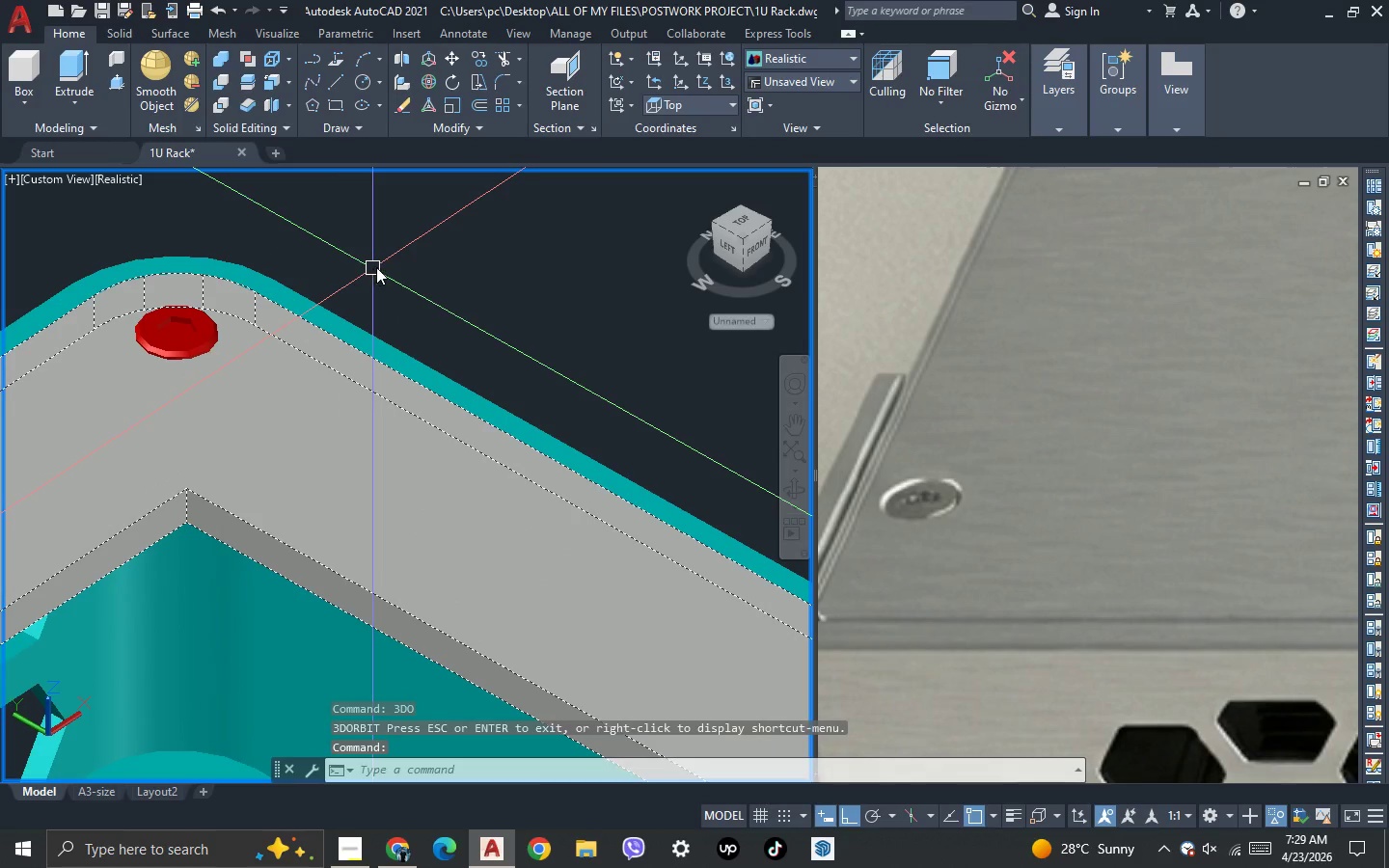 
key(M)
 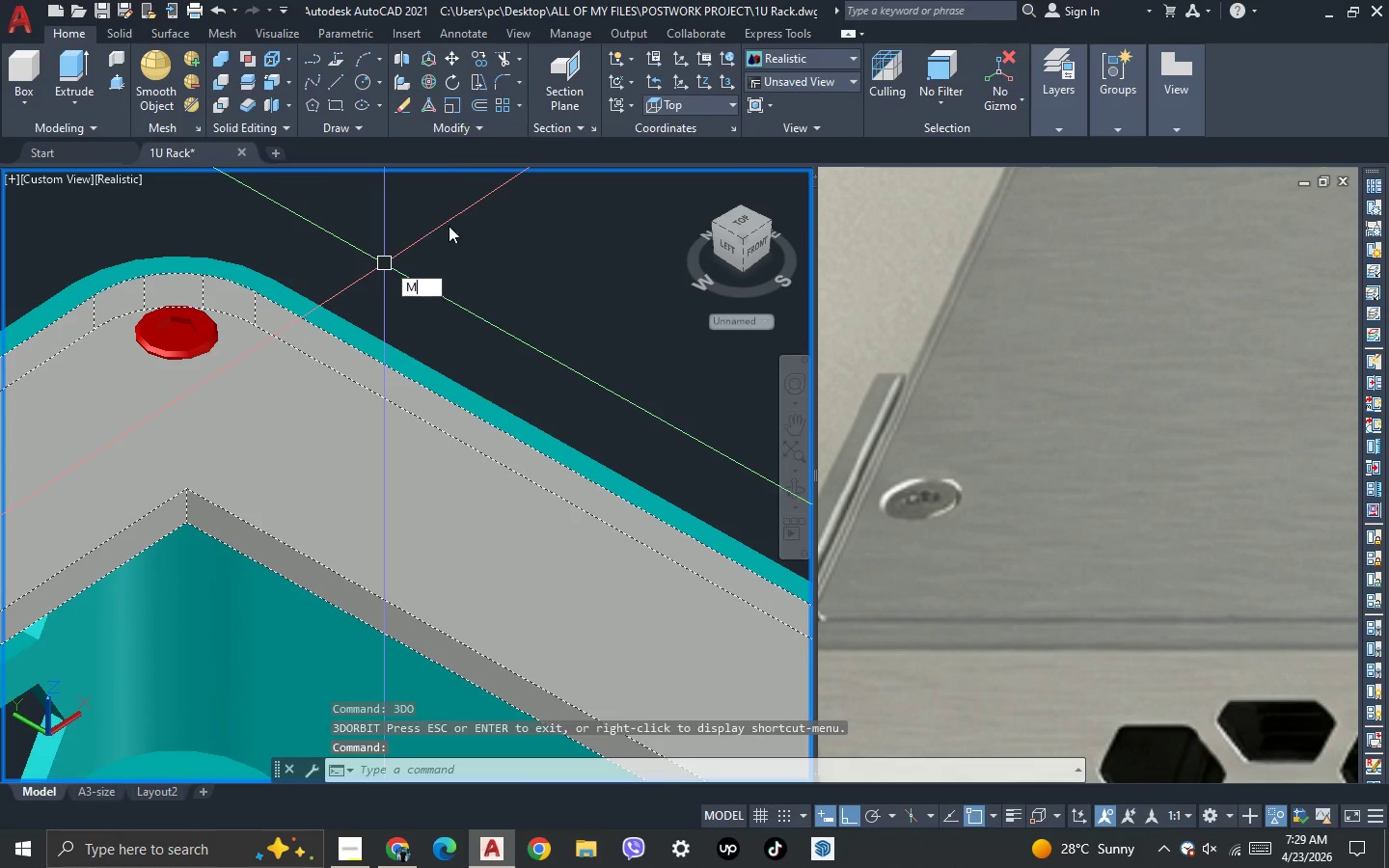 
key(Space)
 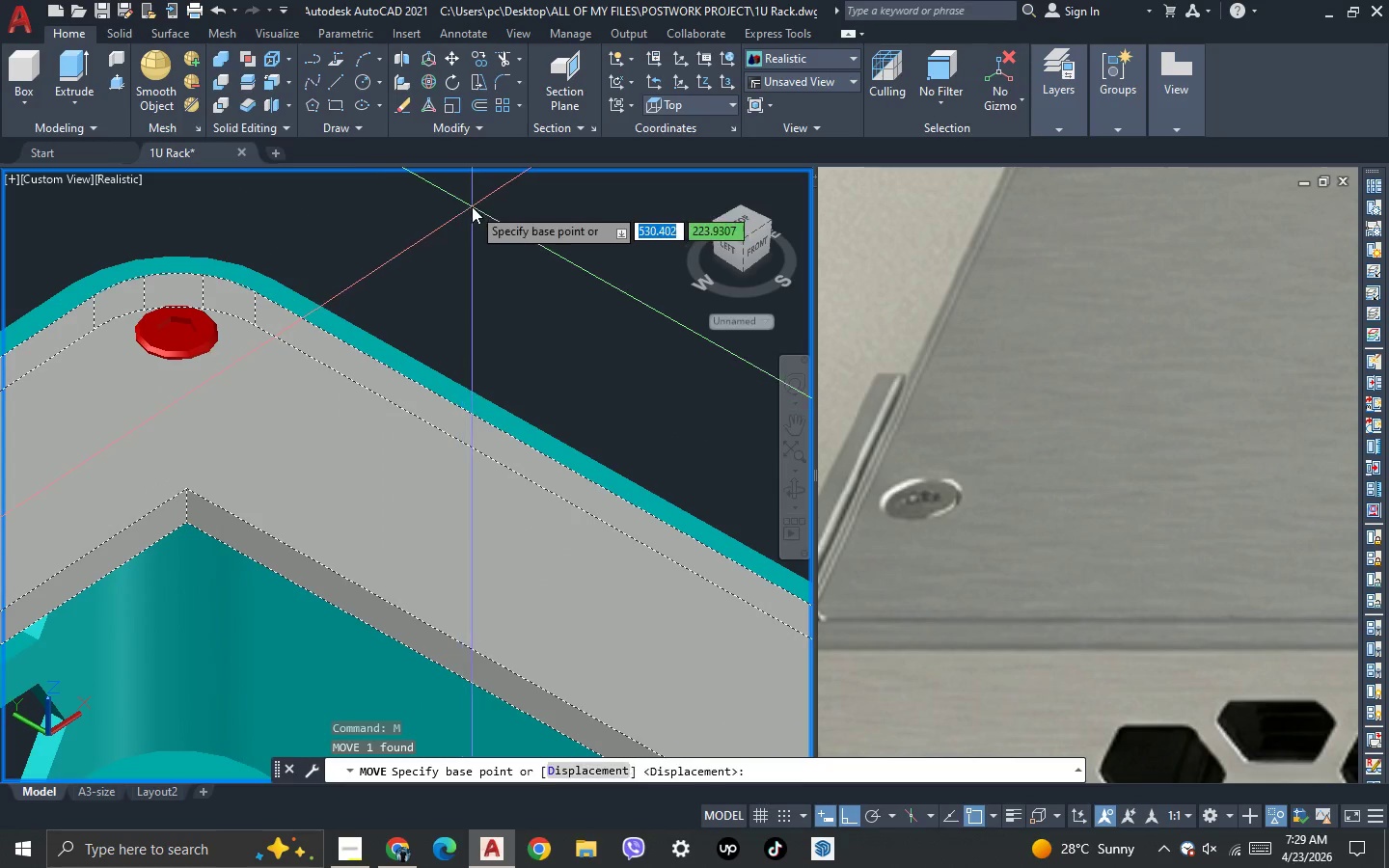 
left_click([472, 206])
 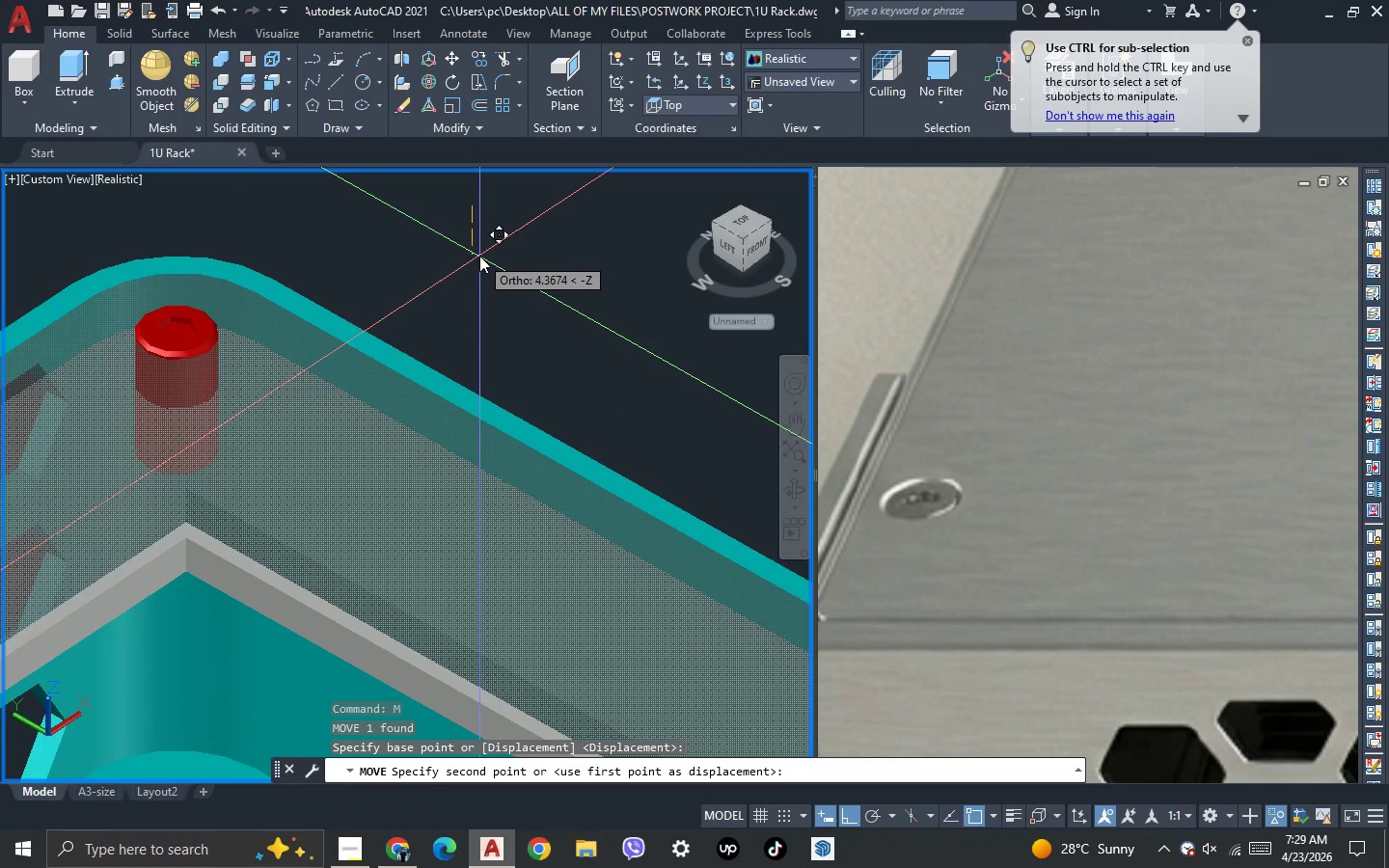 
key(3)
 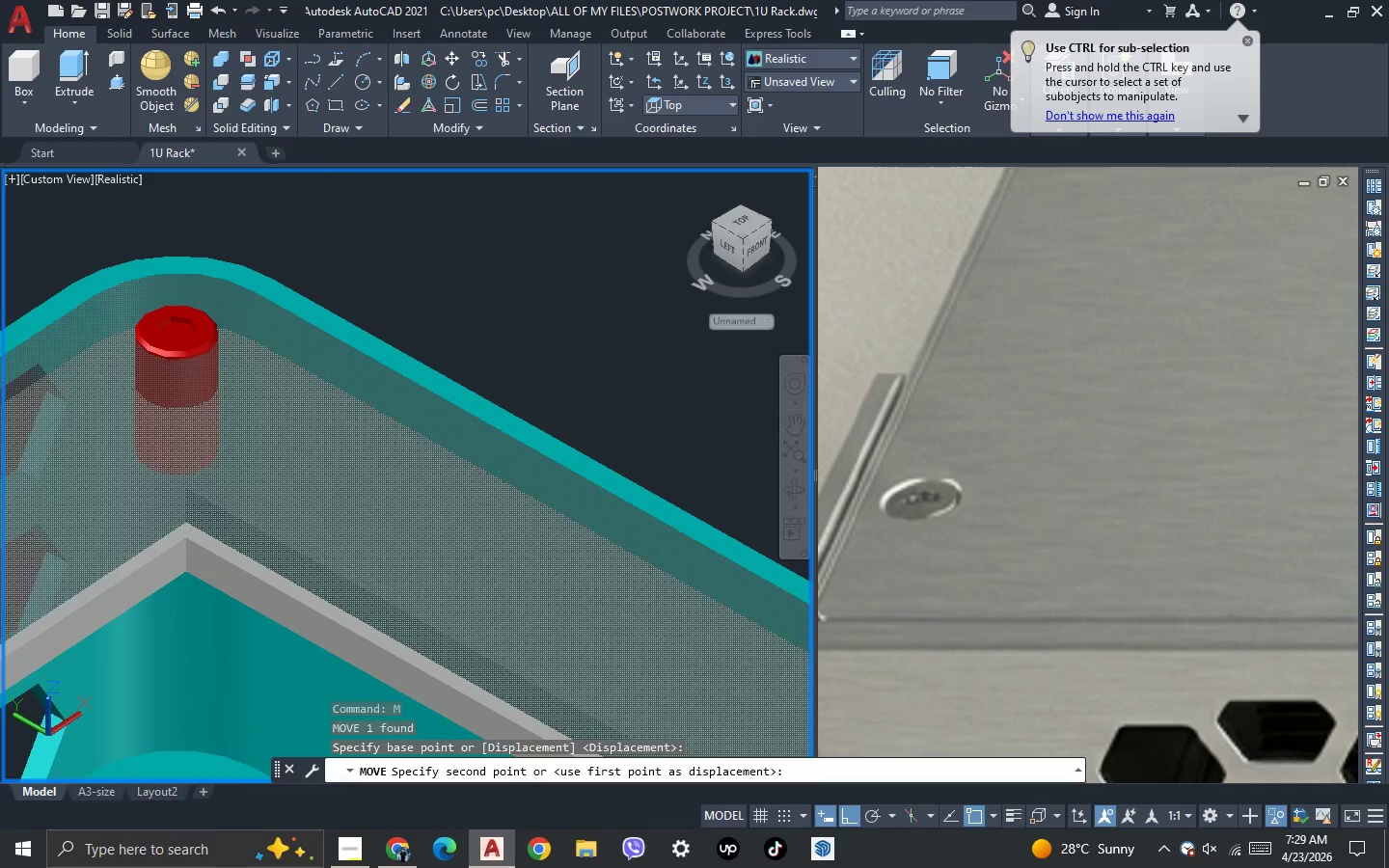 
key(NumpadEnter)
 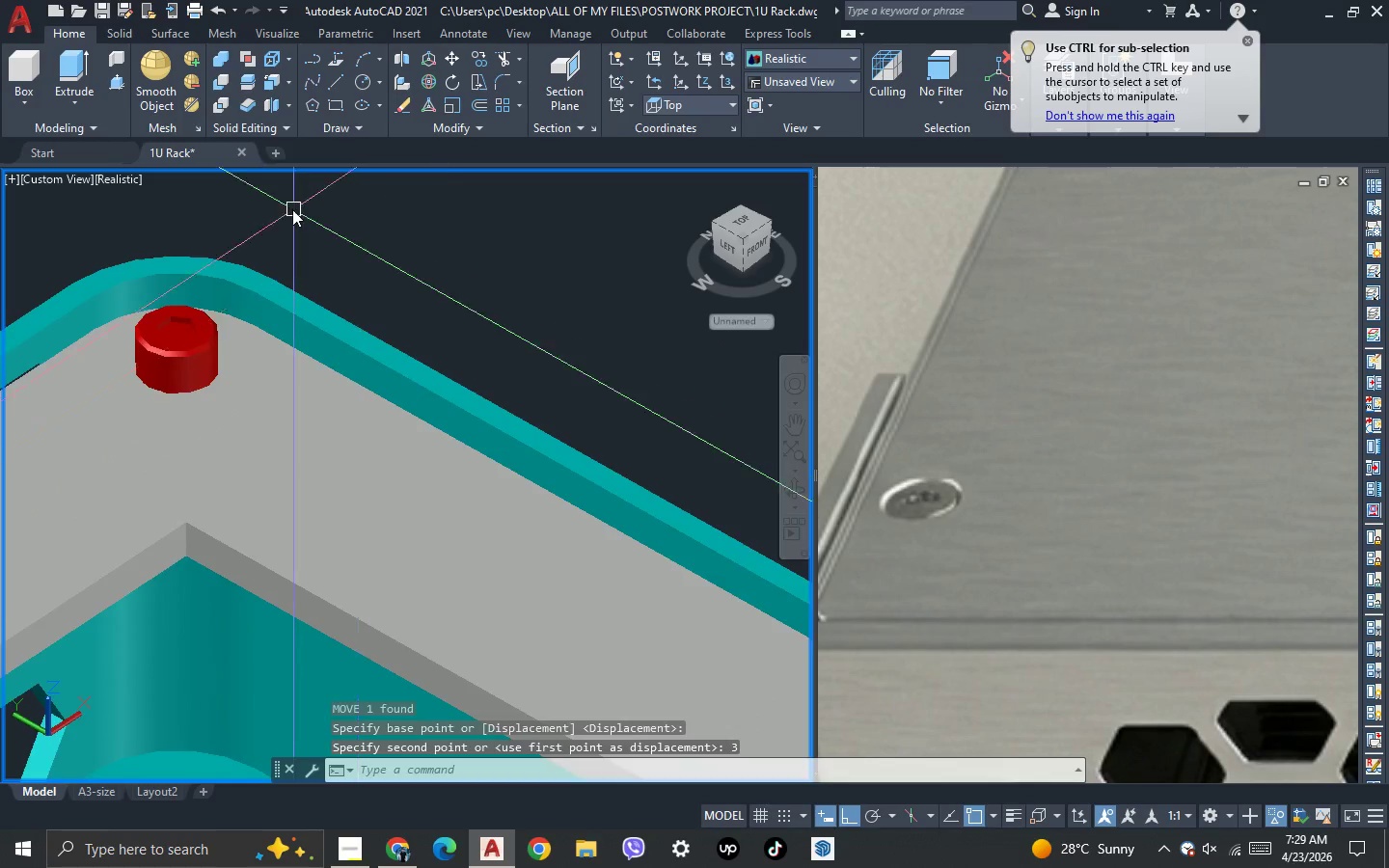 
scroll: coordinate [291, 209], scroll_direction: down, amount: 3.0
 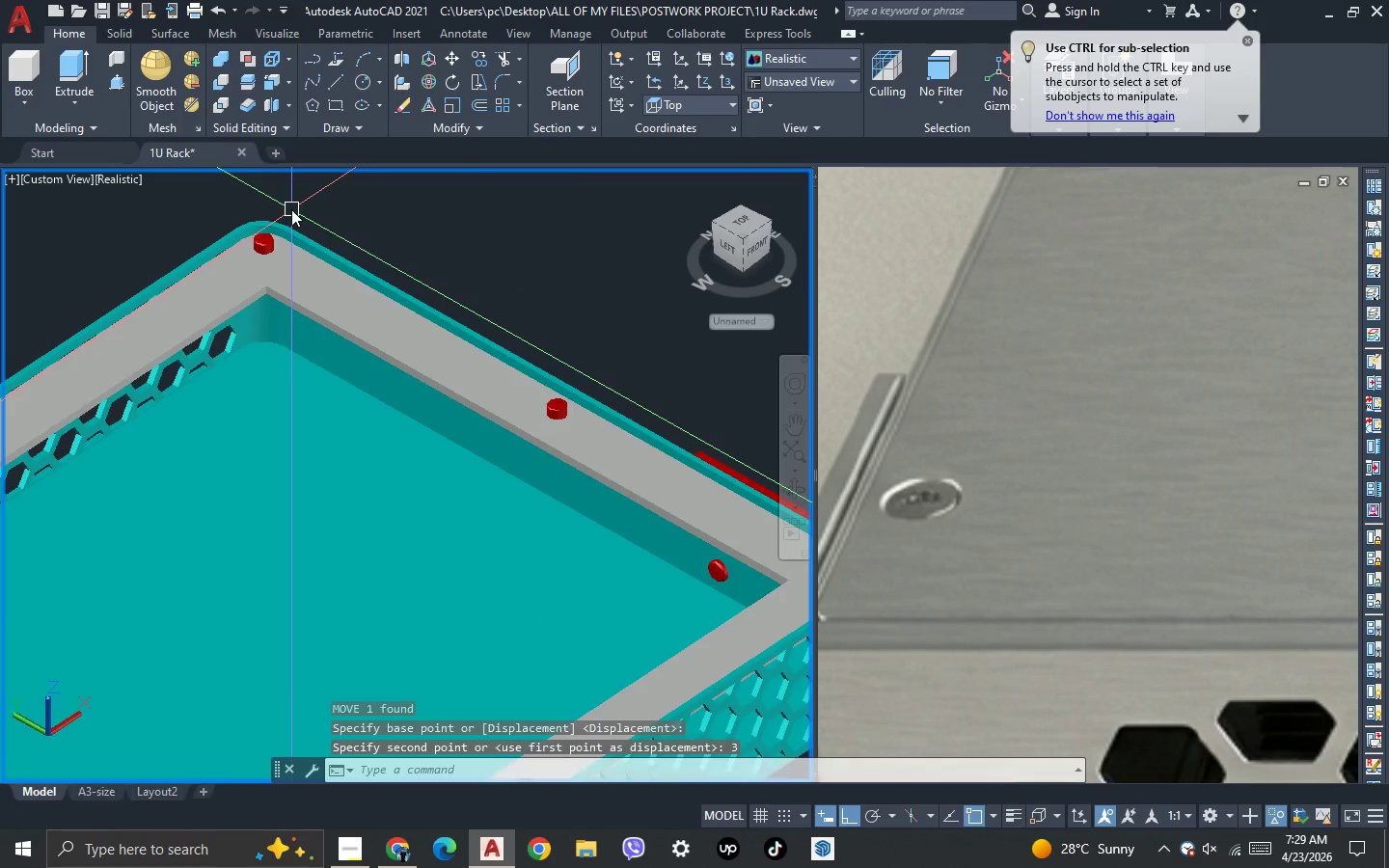 
key(3)
 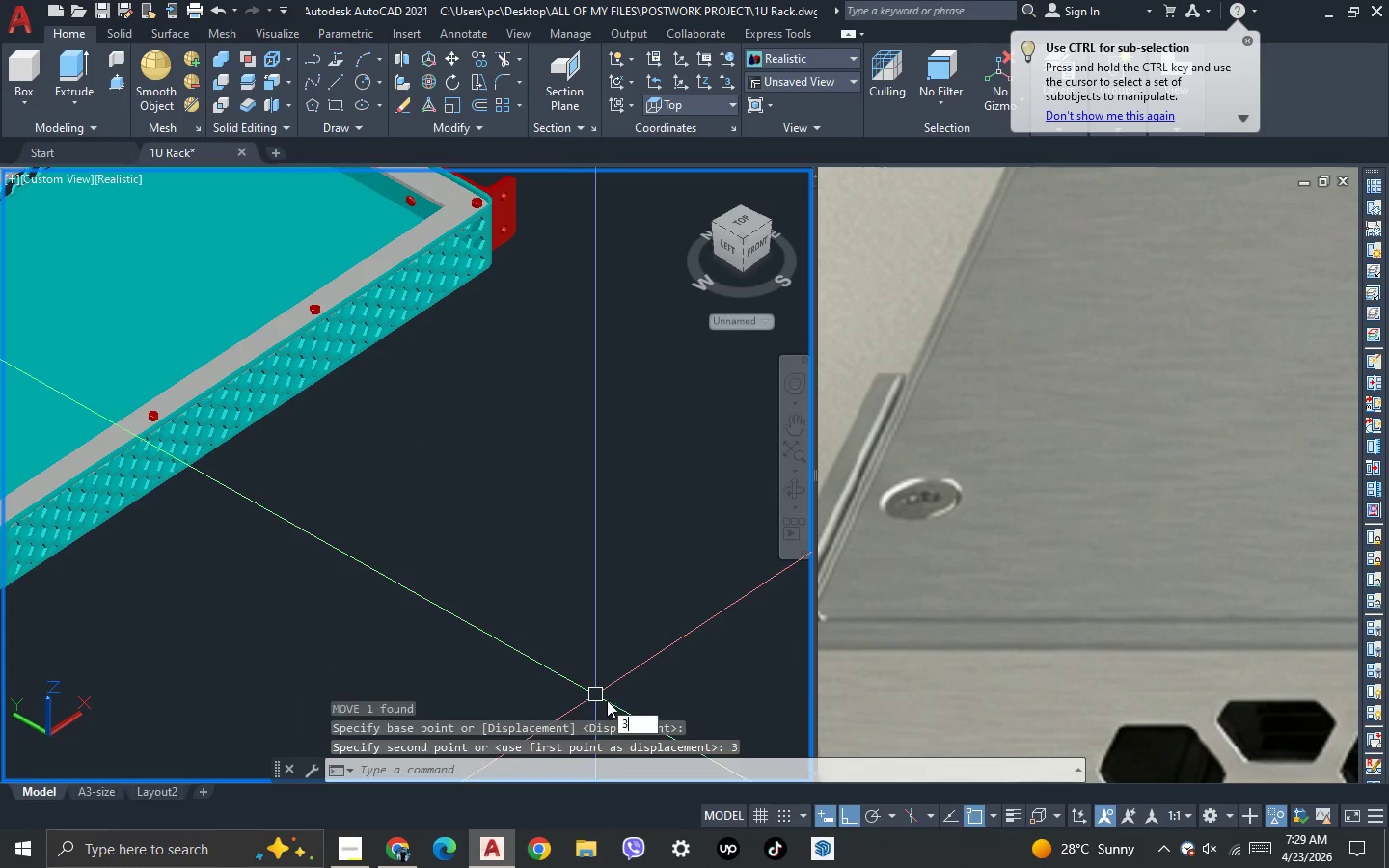 
scroll: coordinate [381, 391], scroll_direction: down, amount: 1.0
 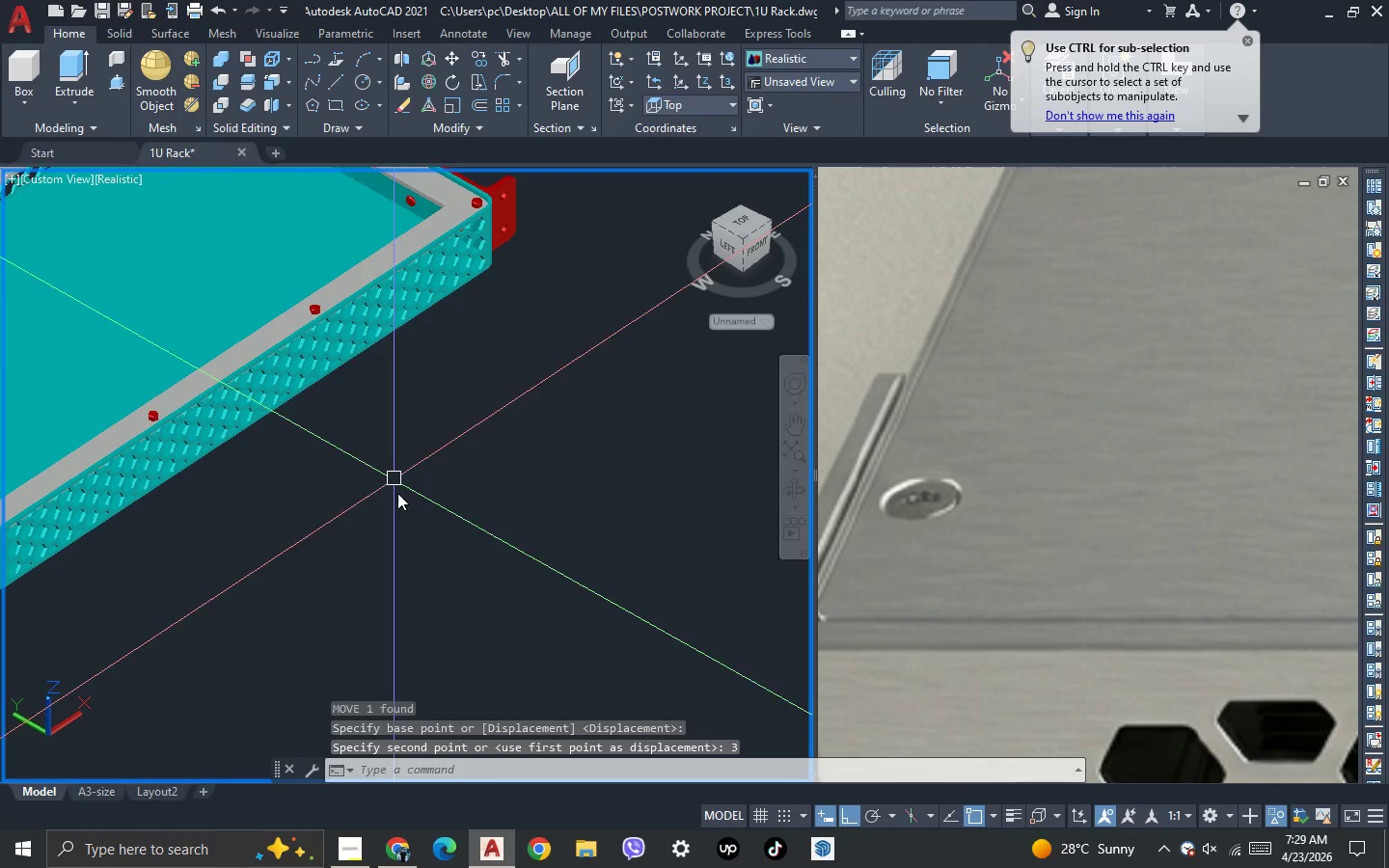 
left_click_drag(start_coordinate=[605, 699], to_coordinate=[486, 583])
 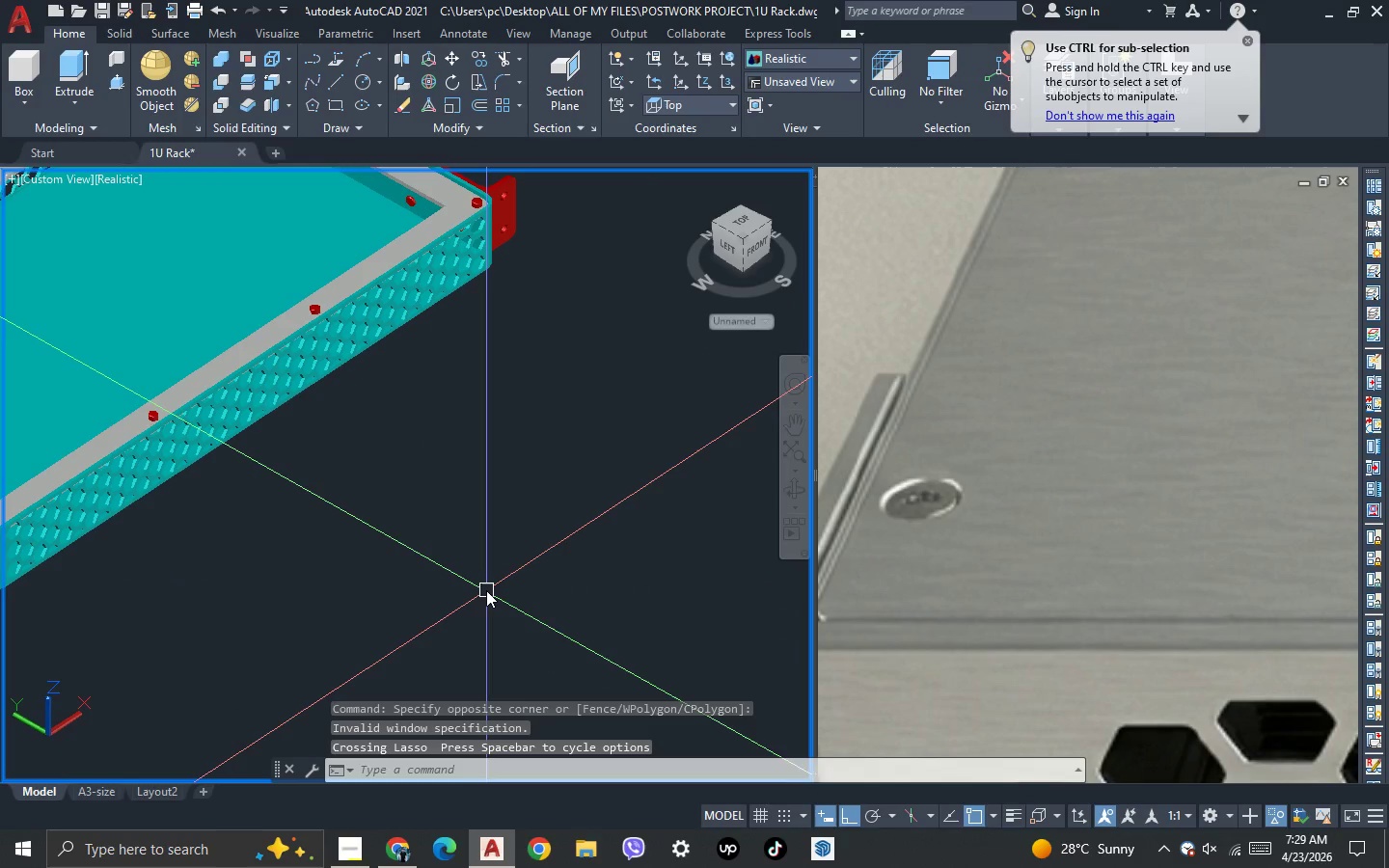 
key(Space)
 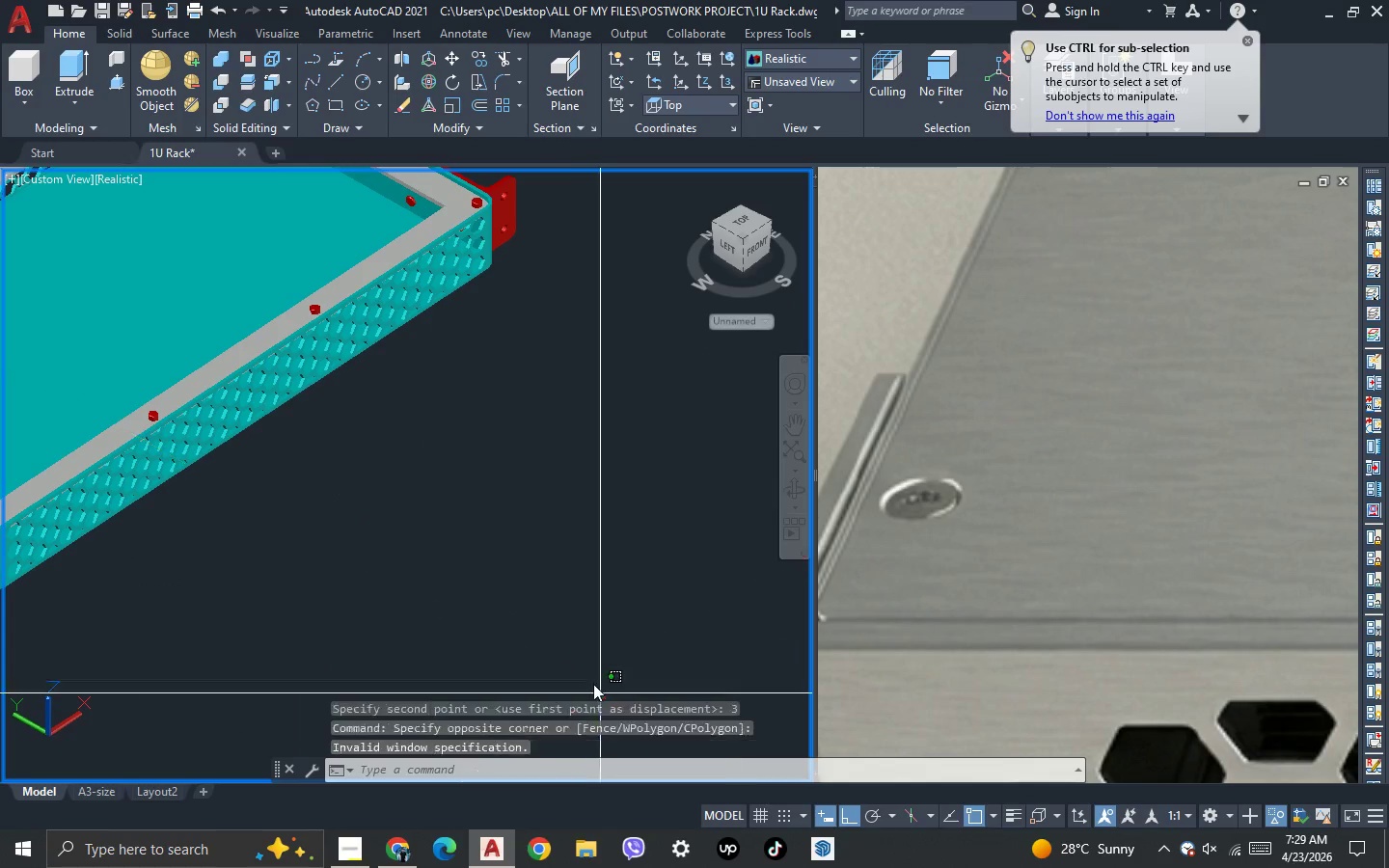 
key(3)
 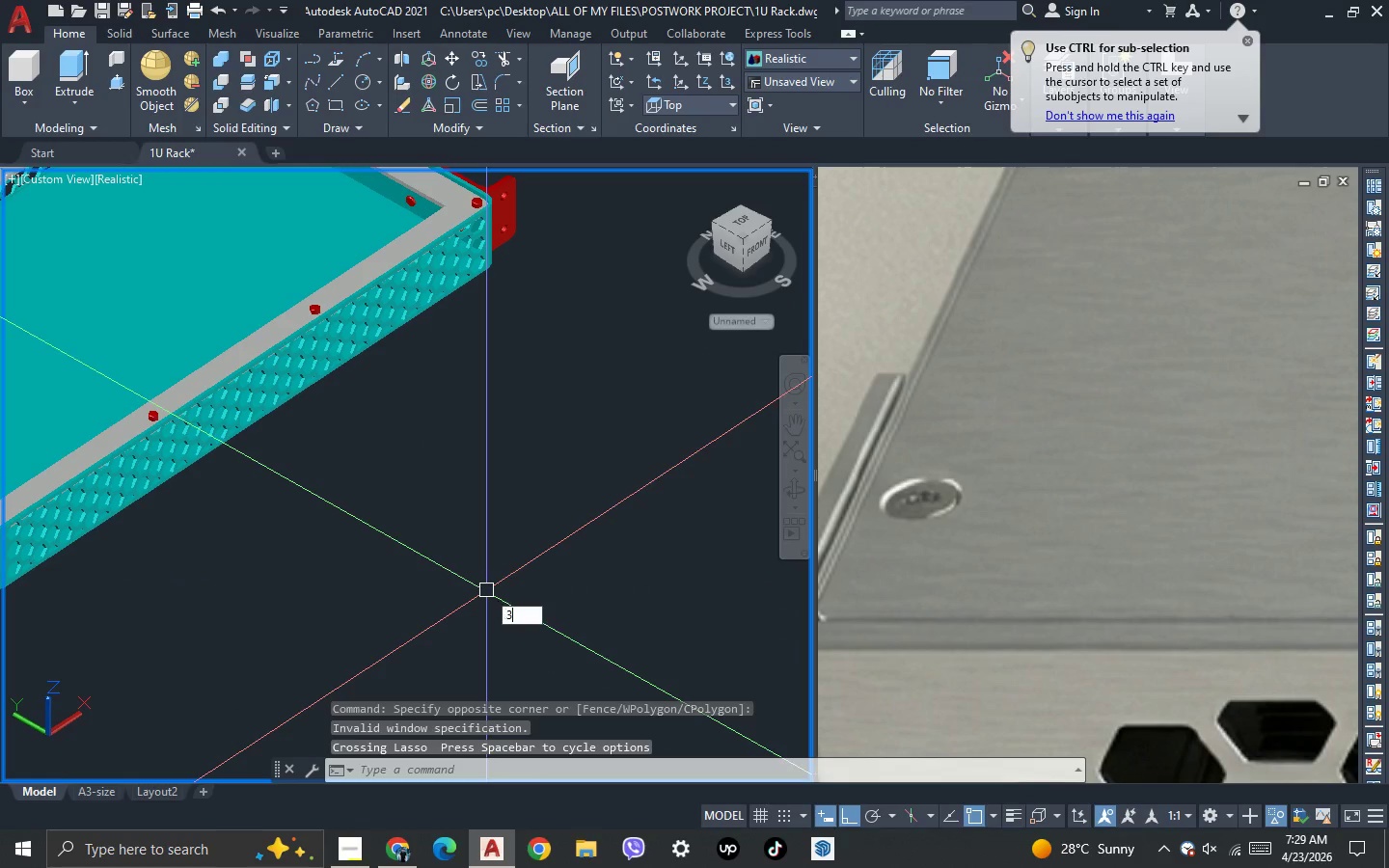 
key(Space)
 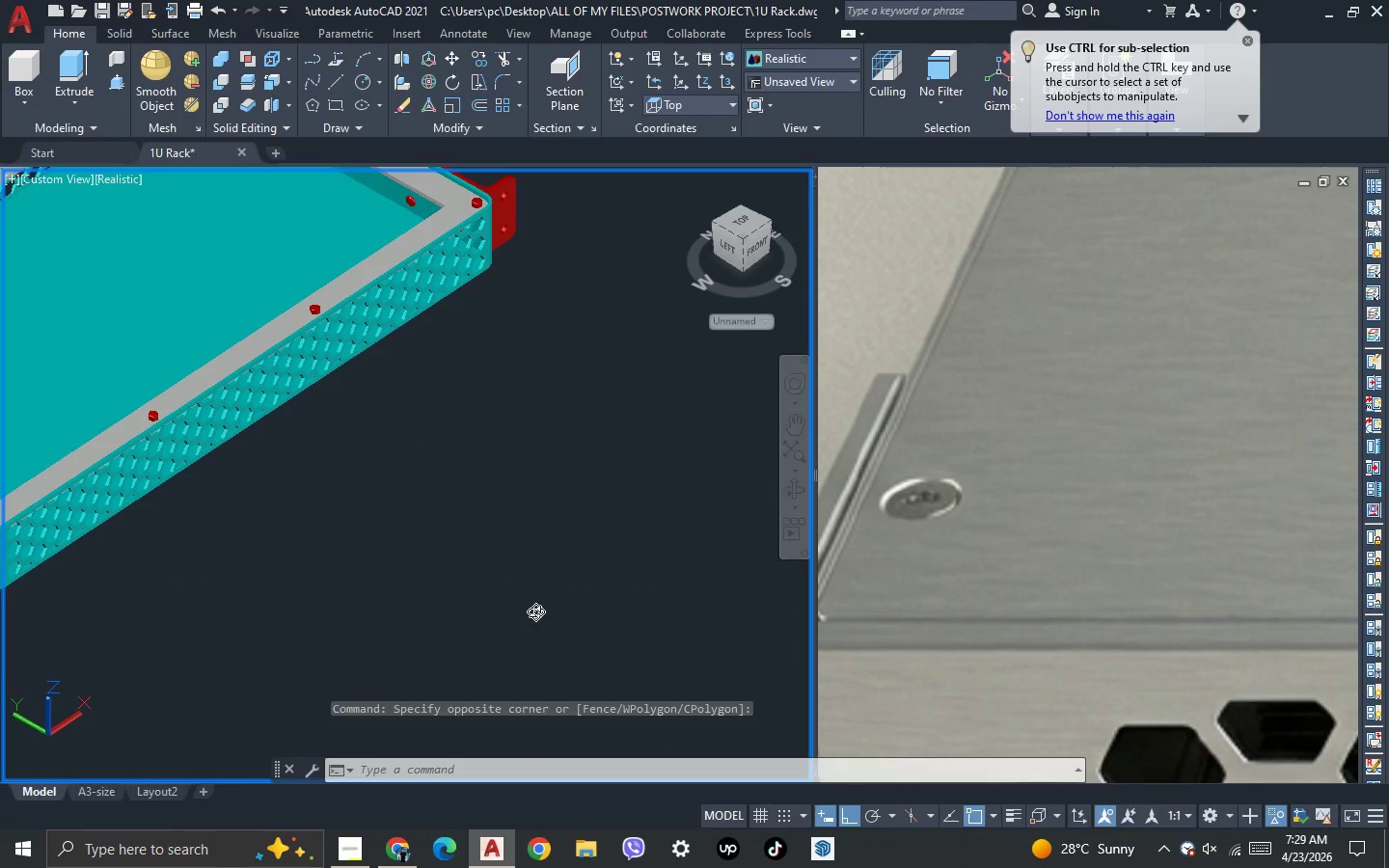 
left_click_drag(start_coordinate=[536, 612], to_coordinate=[443, 598])
 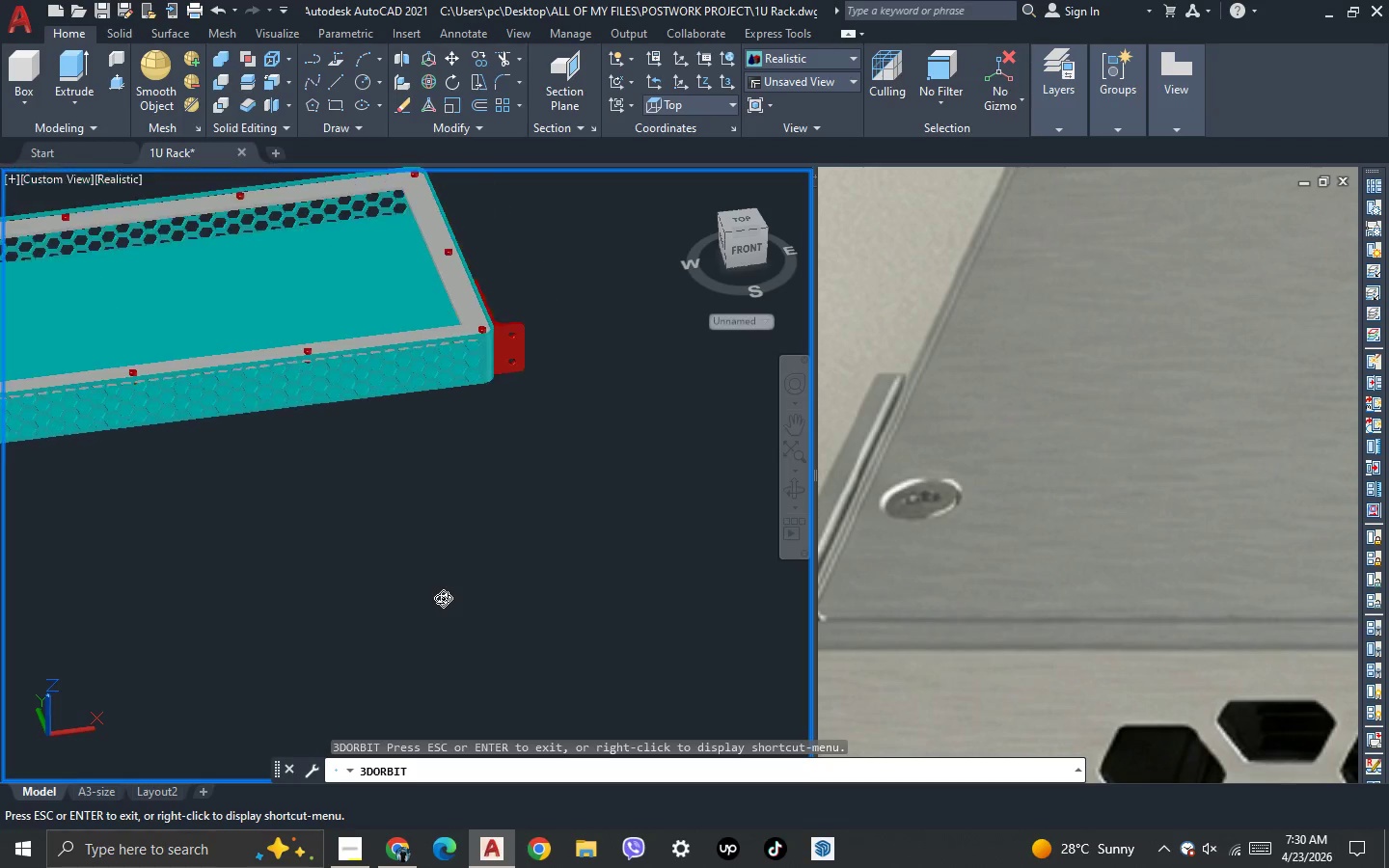 
left_click_drag(start_coordinate=[410, 568], to_coordinate=[511, 570])
 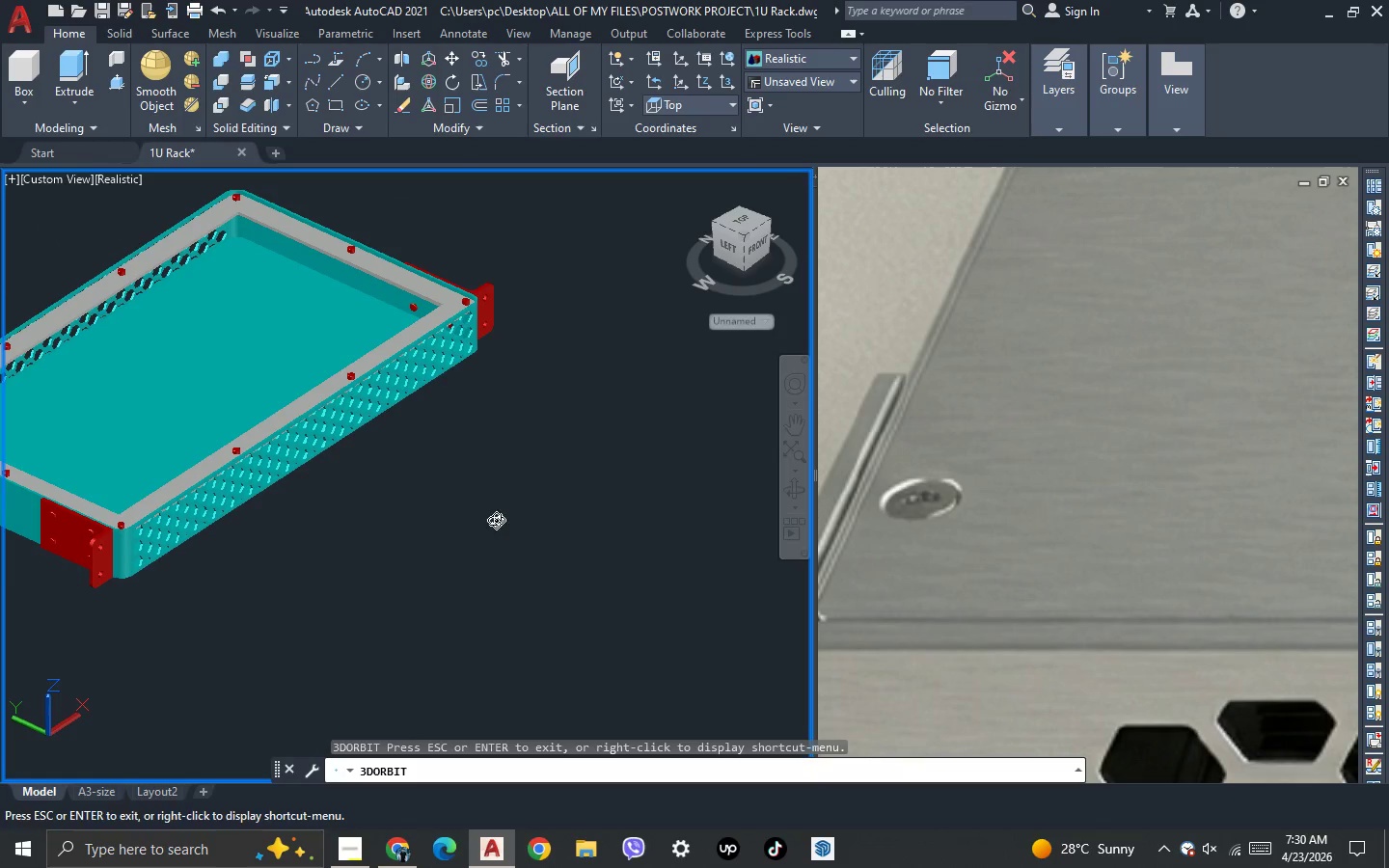 
scroll: coordinate [443, 598], scroll_direction: down, amount: 3.0
 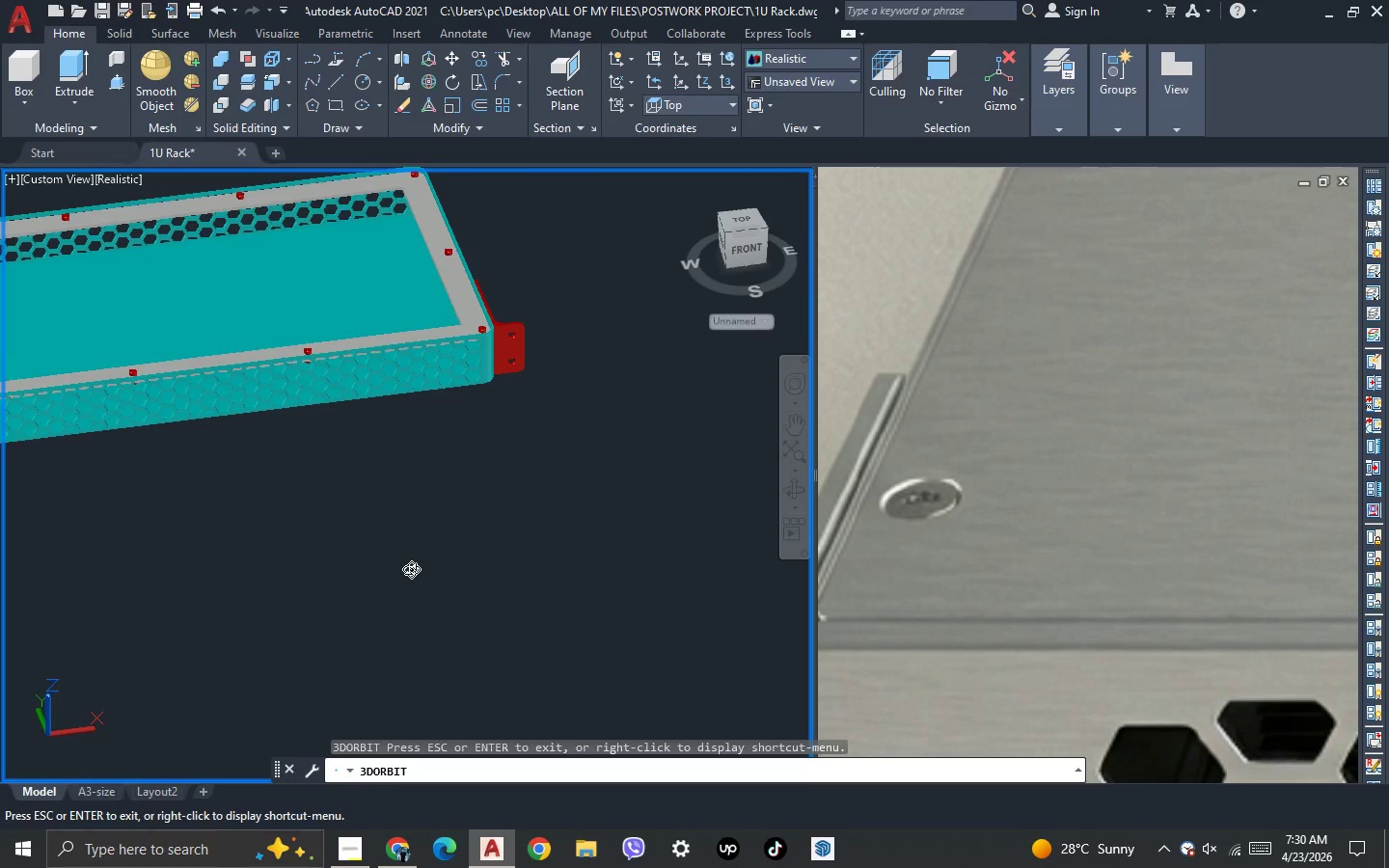 
key(Escape)
 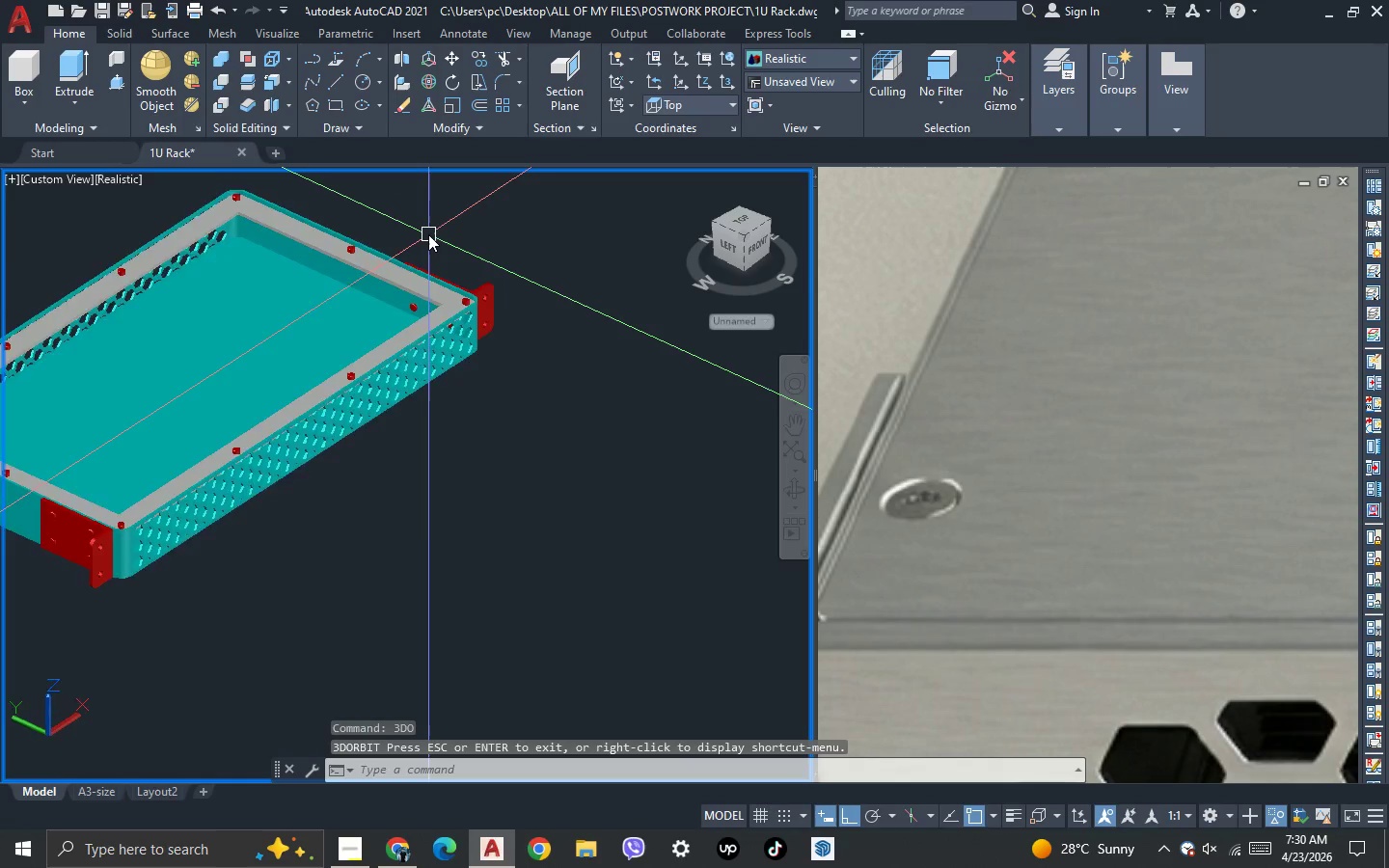 
scroll: coordinate [427, 239], scroll_direction: up, amount: 3.0
 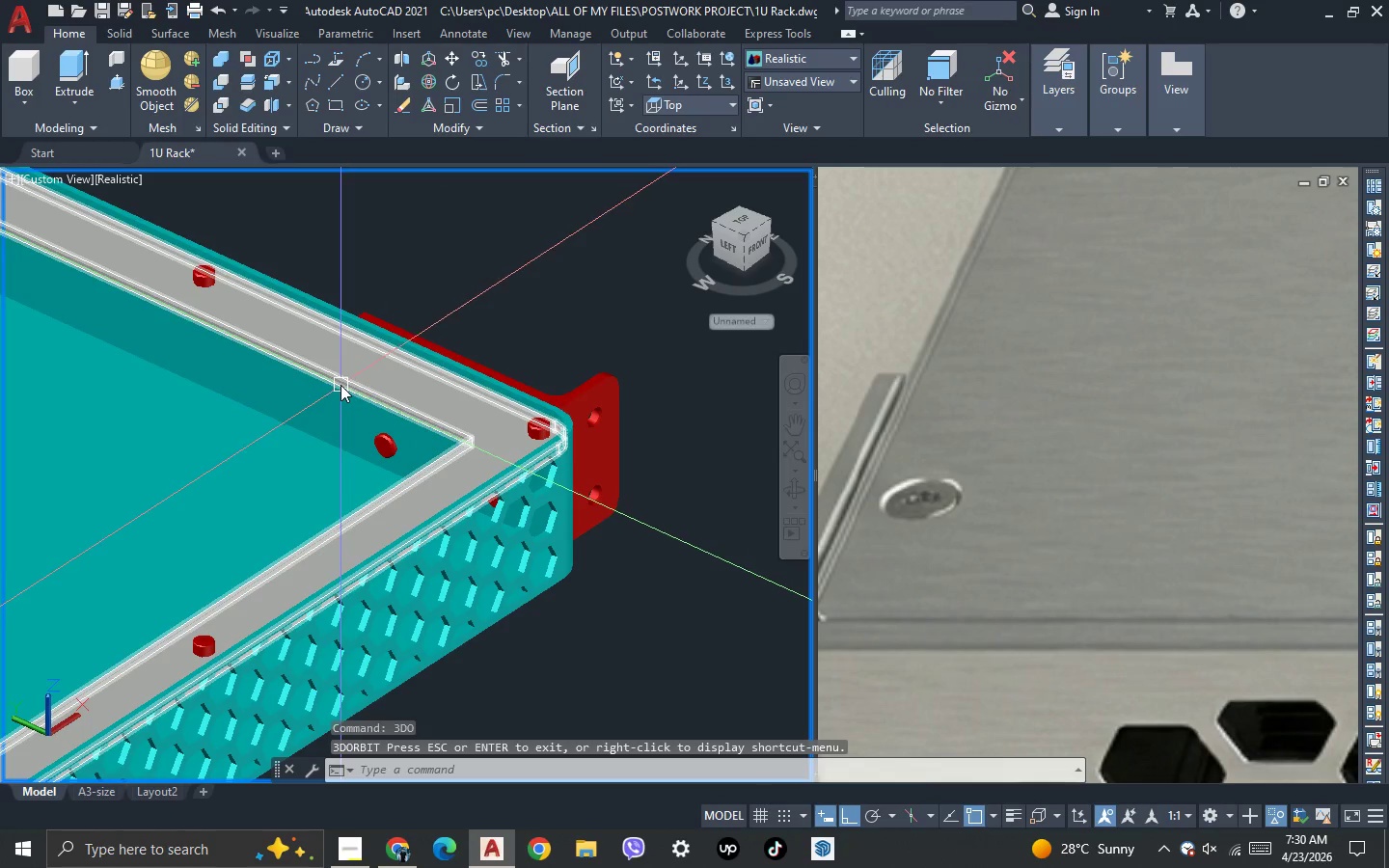 
left_click([340, 385])
 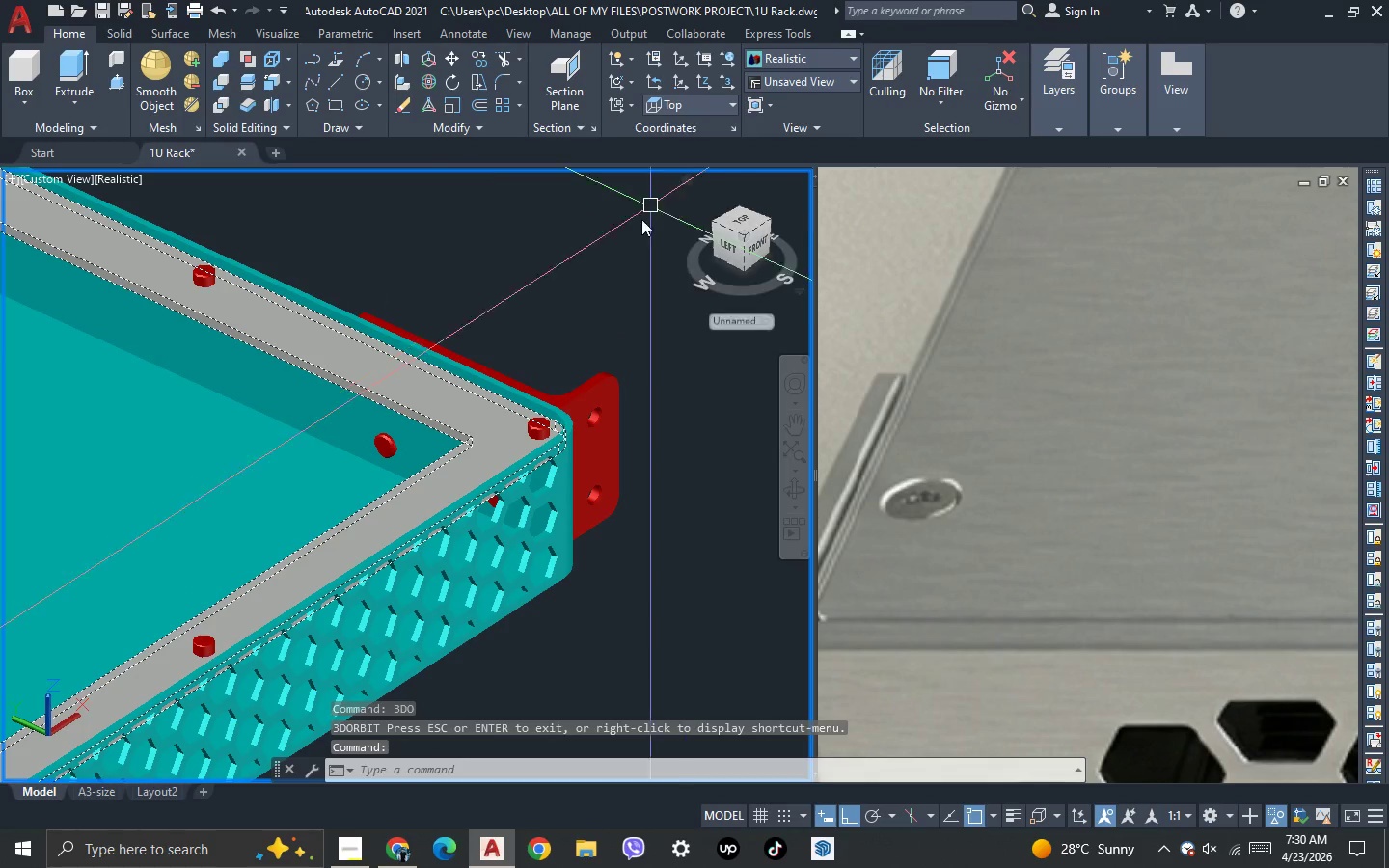 
key(Control+1)
 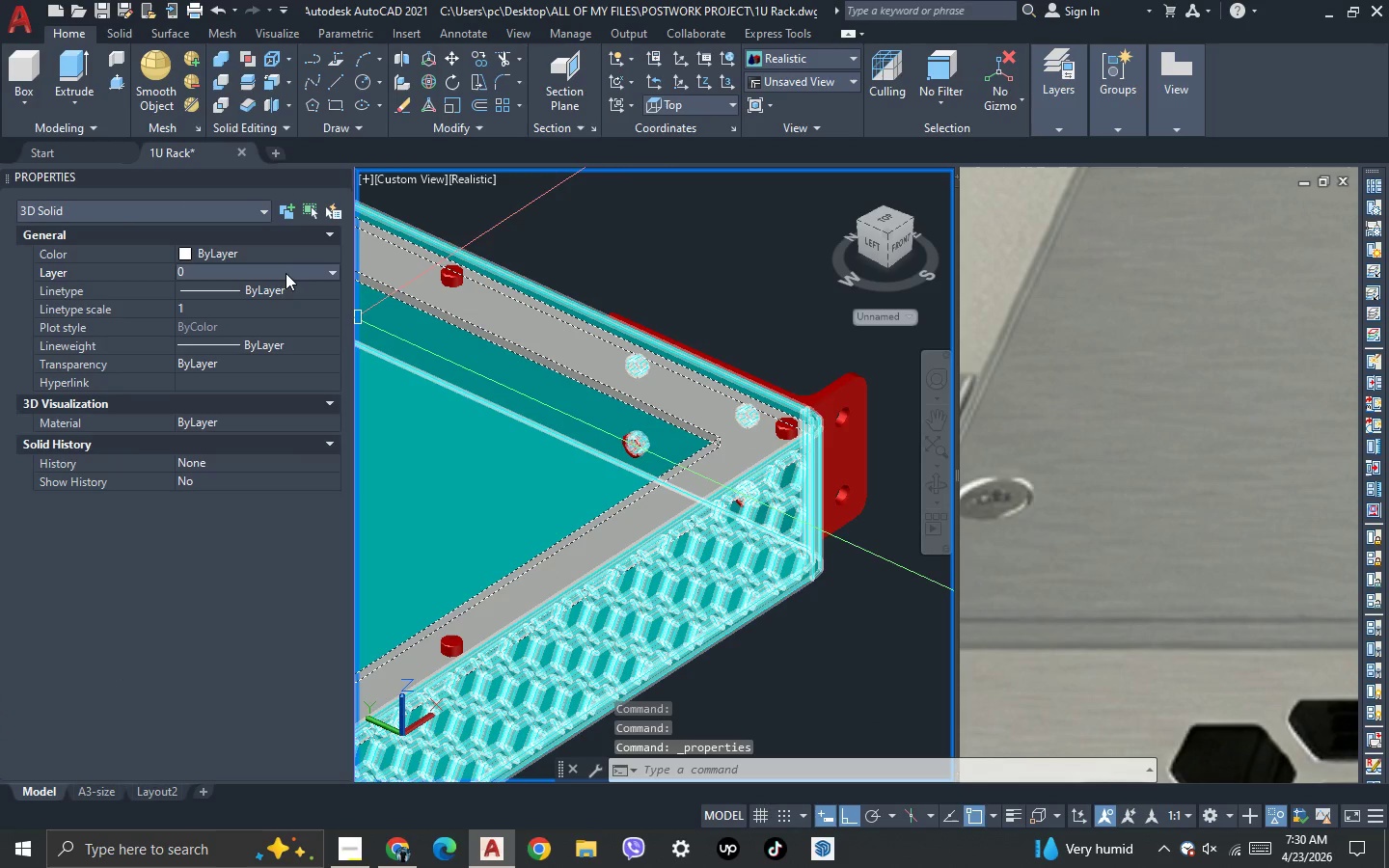 
double_click([286, 273])
 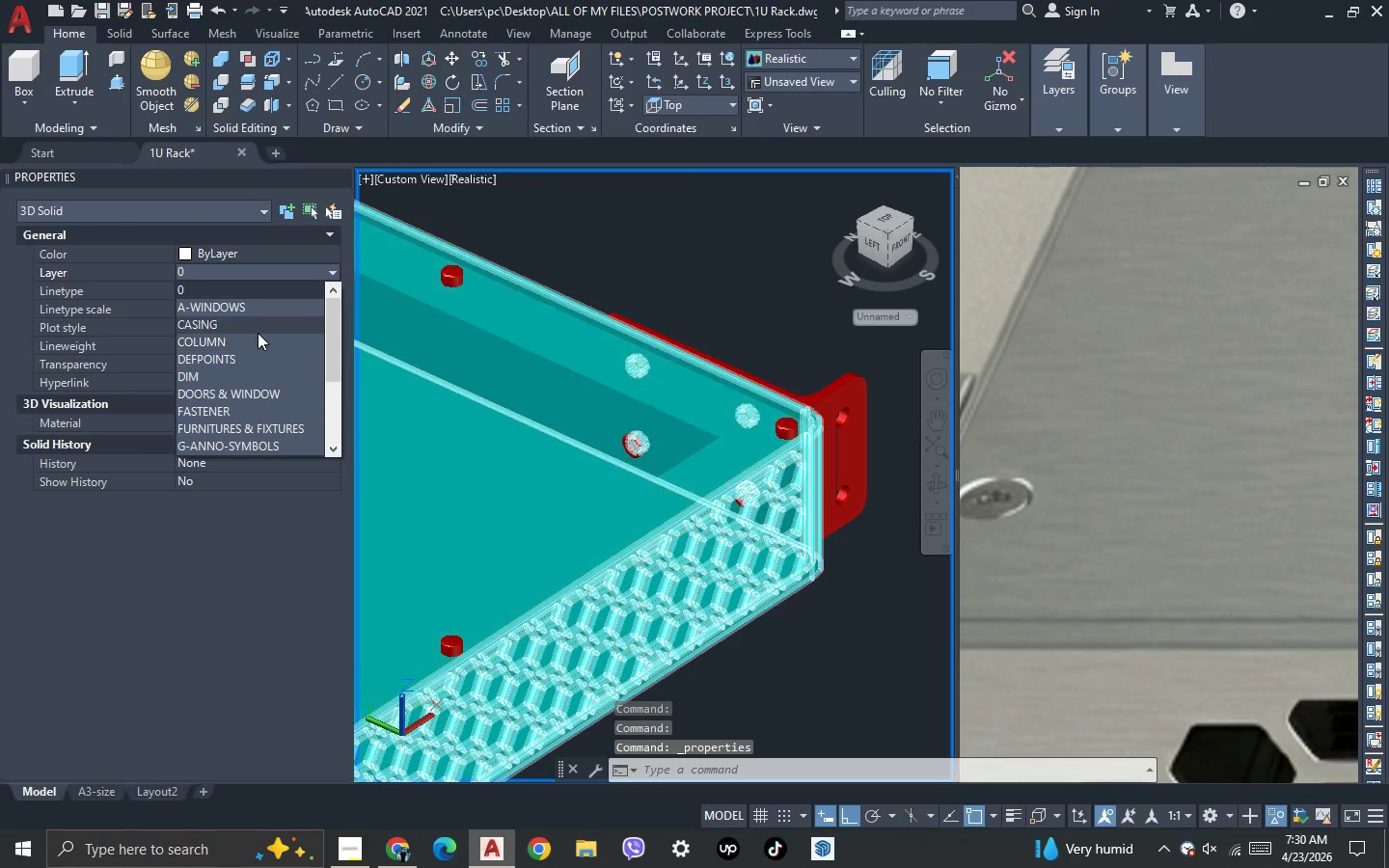 
left_click([258, 330])
 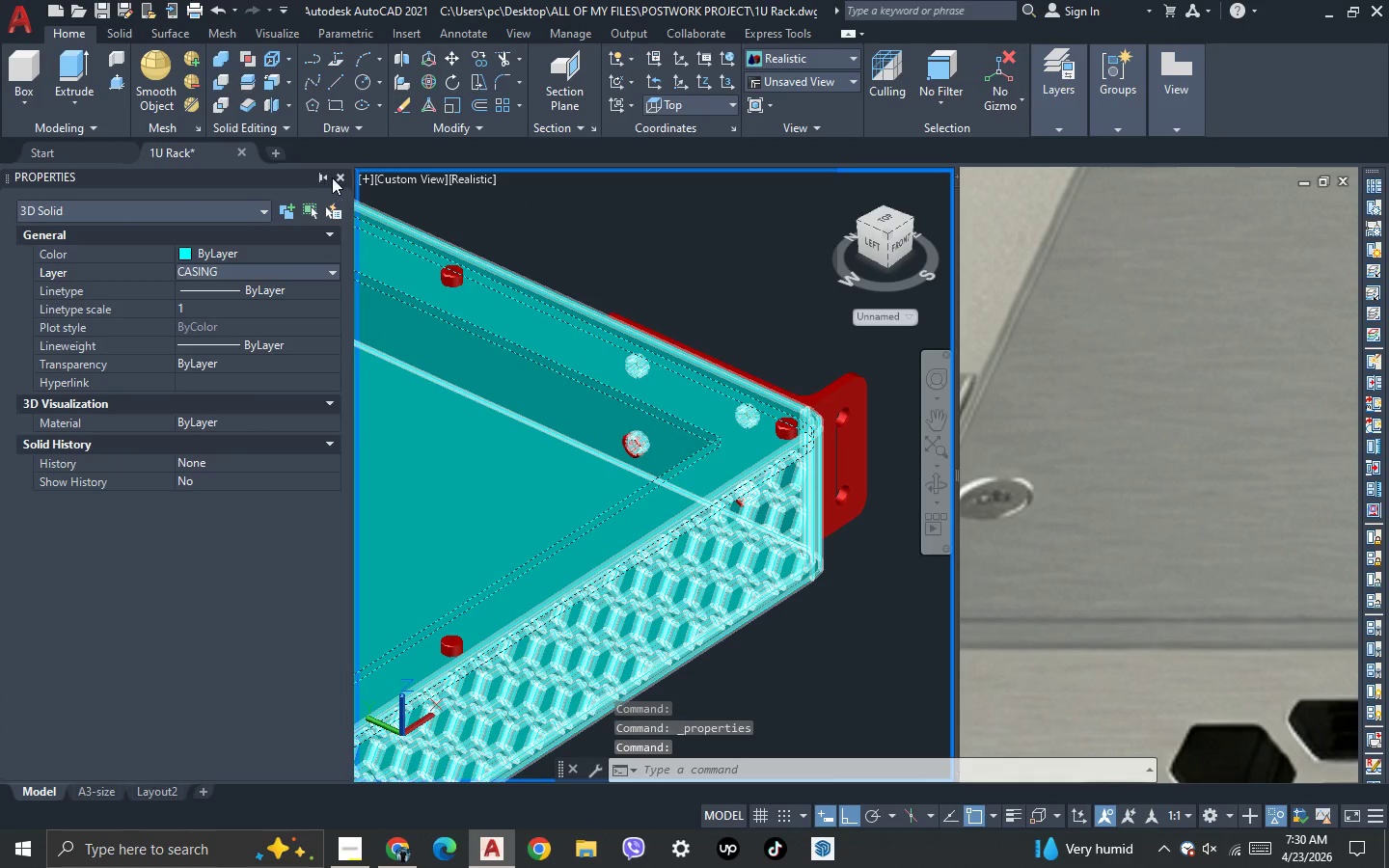 
left_click([340, 176])
 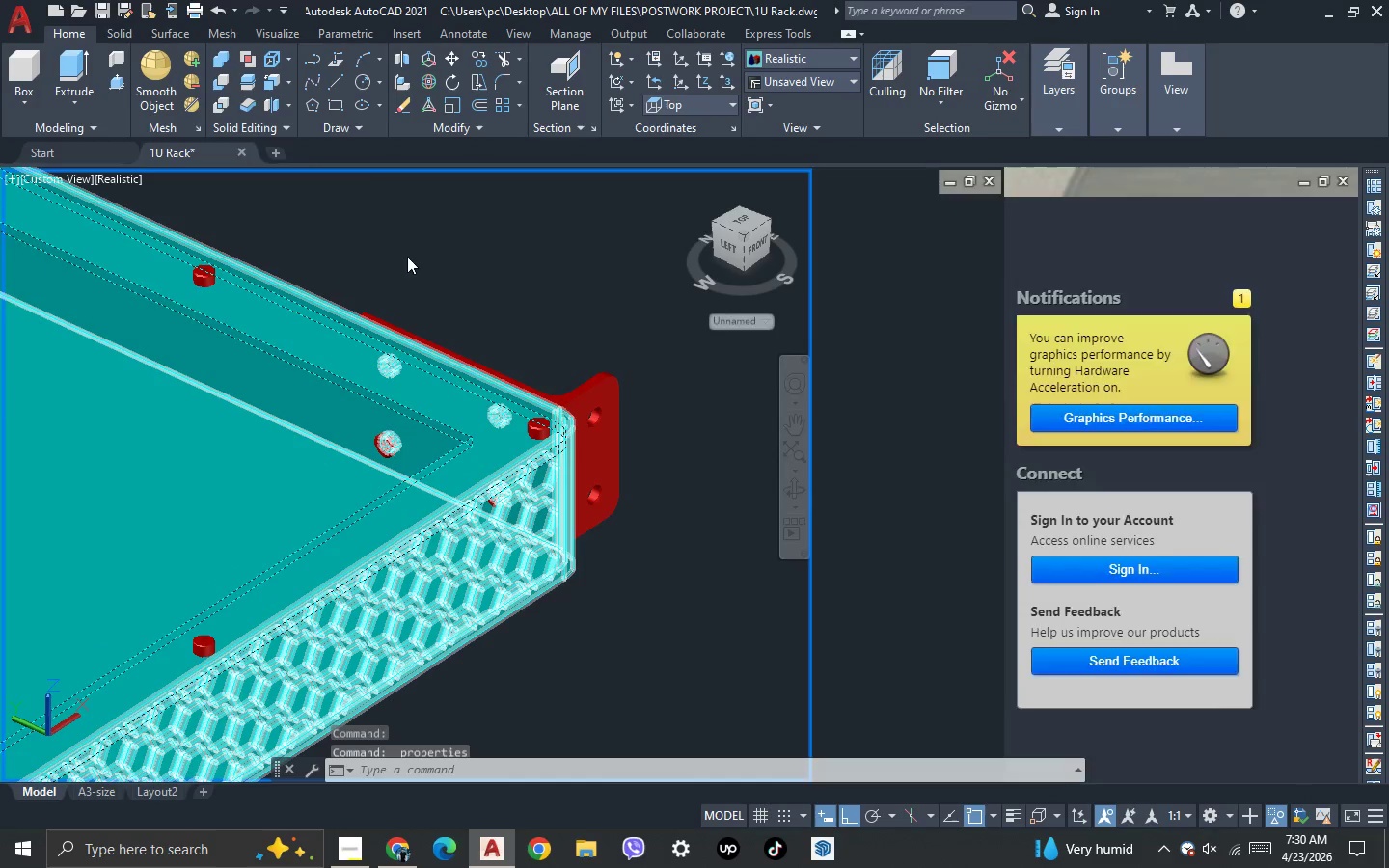 
key(Escape)
 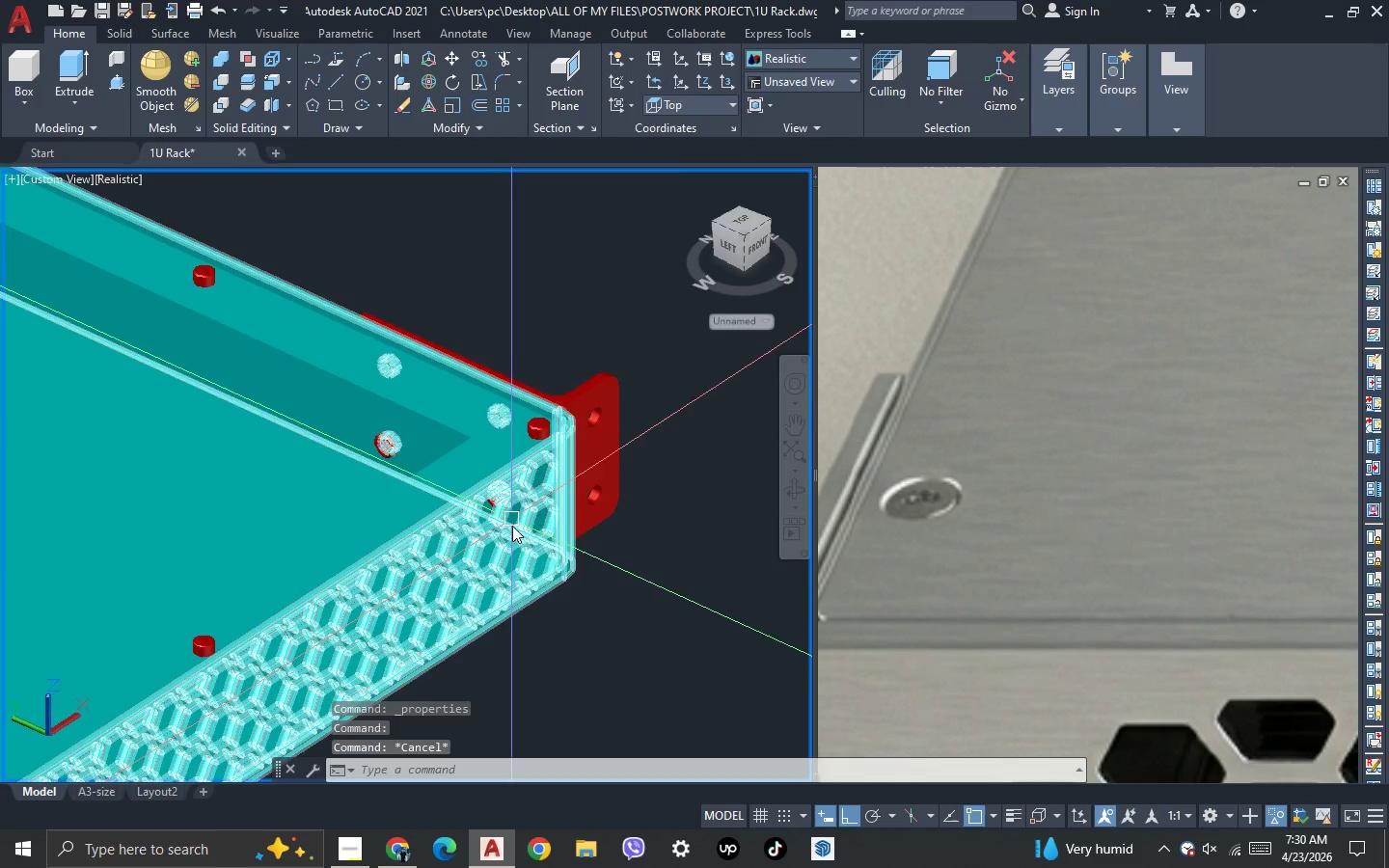 
scroll: coordinate [516, 540], scroll_direction: down, amount: 2.0
 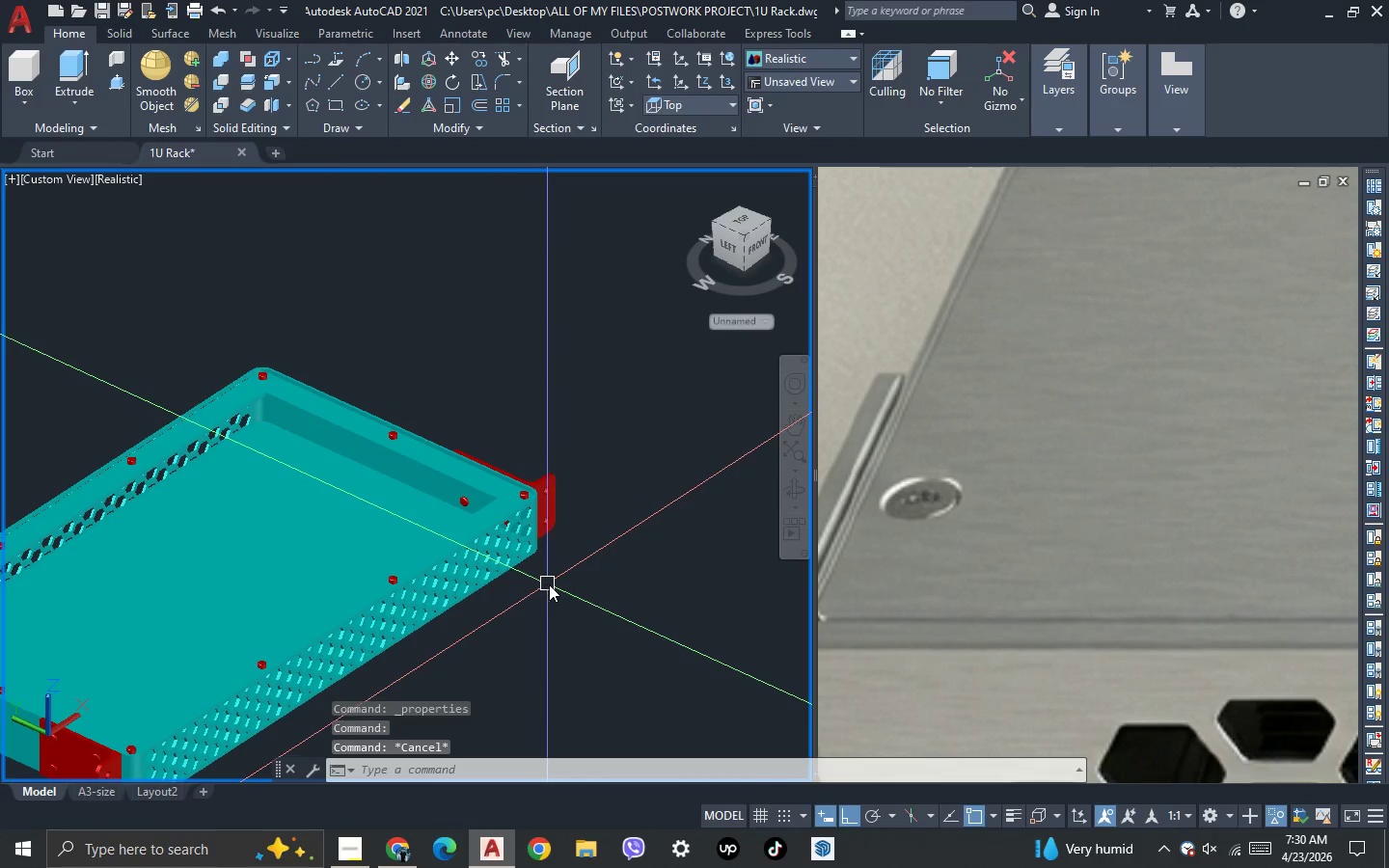 
key(3)
 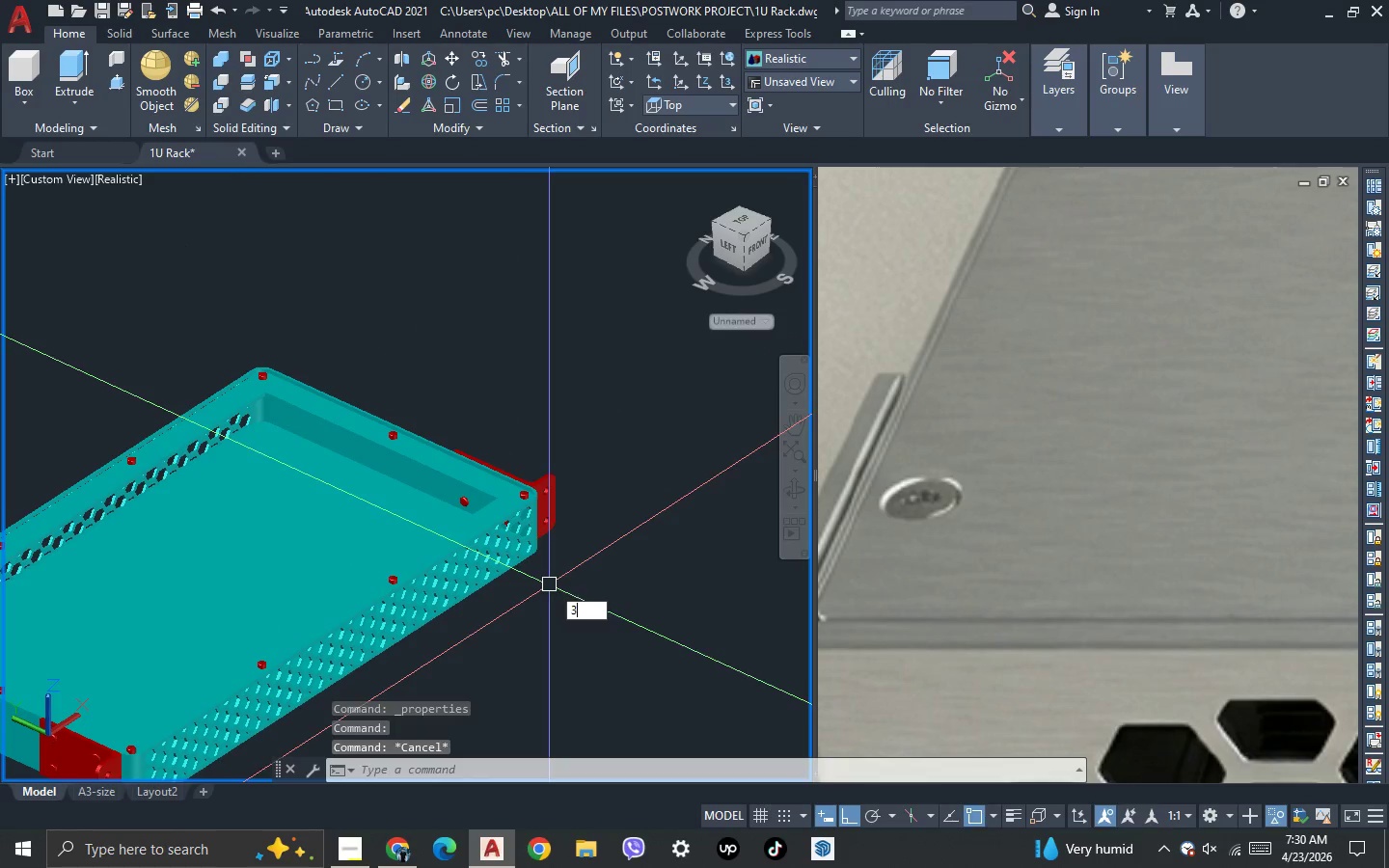 
key(Space)
 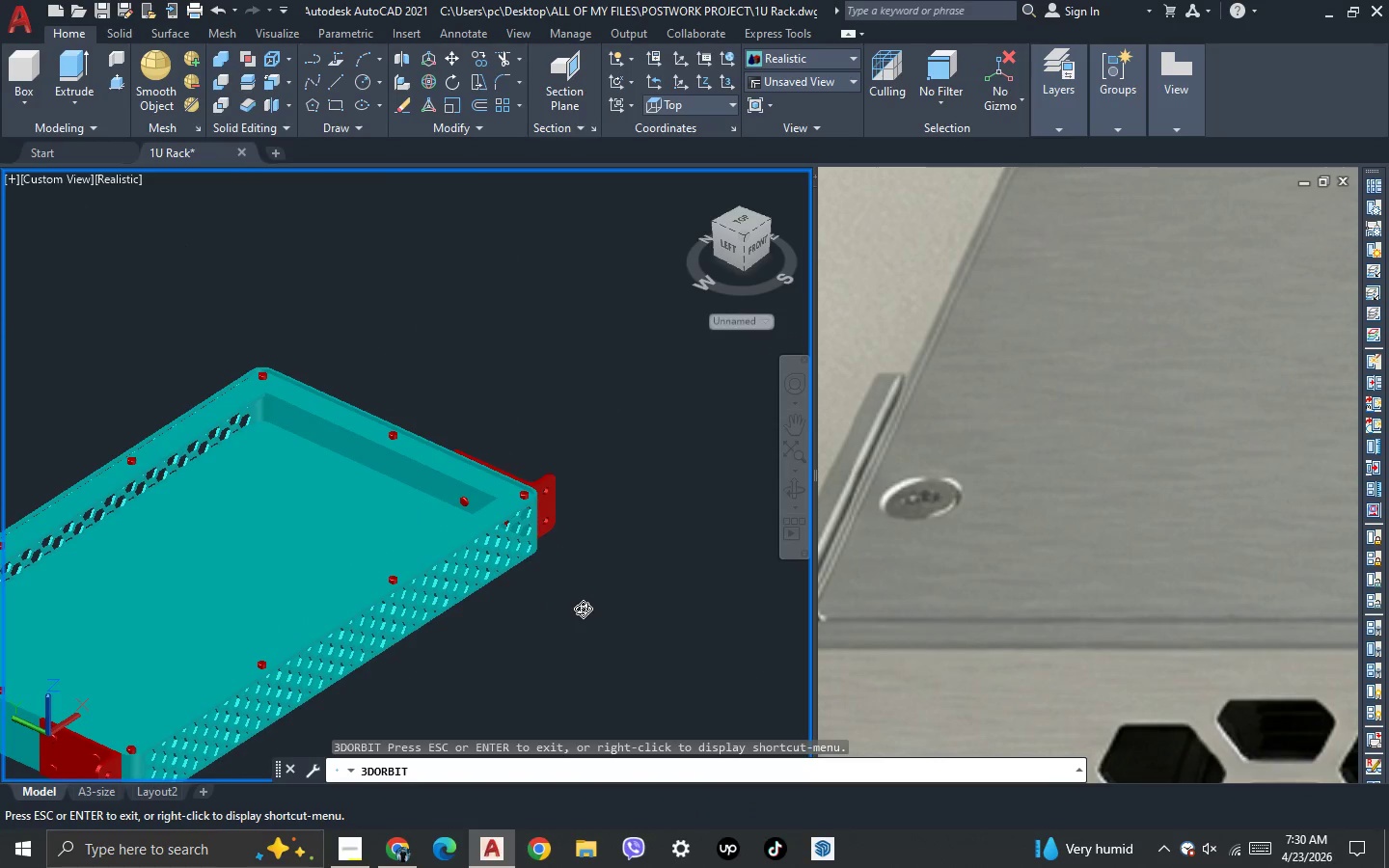 
left_click_drag(start_coordinate=[583, 609], to_coordinate=[595, 492])
 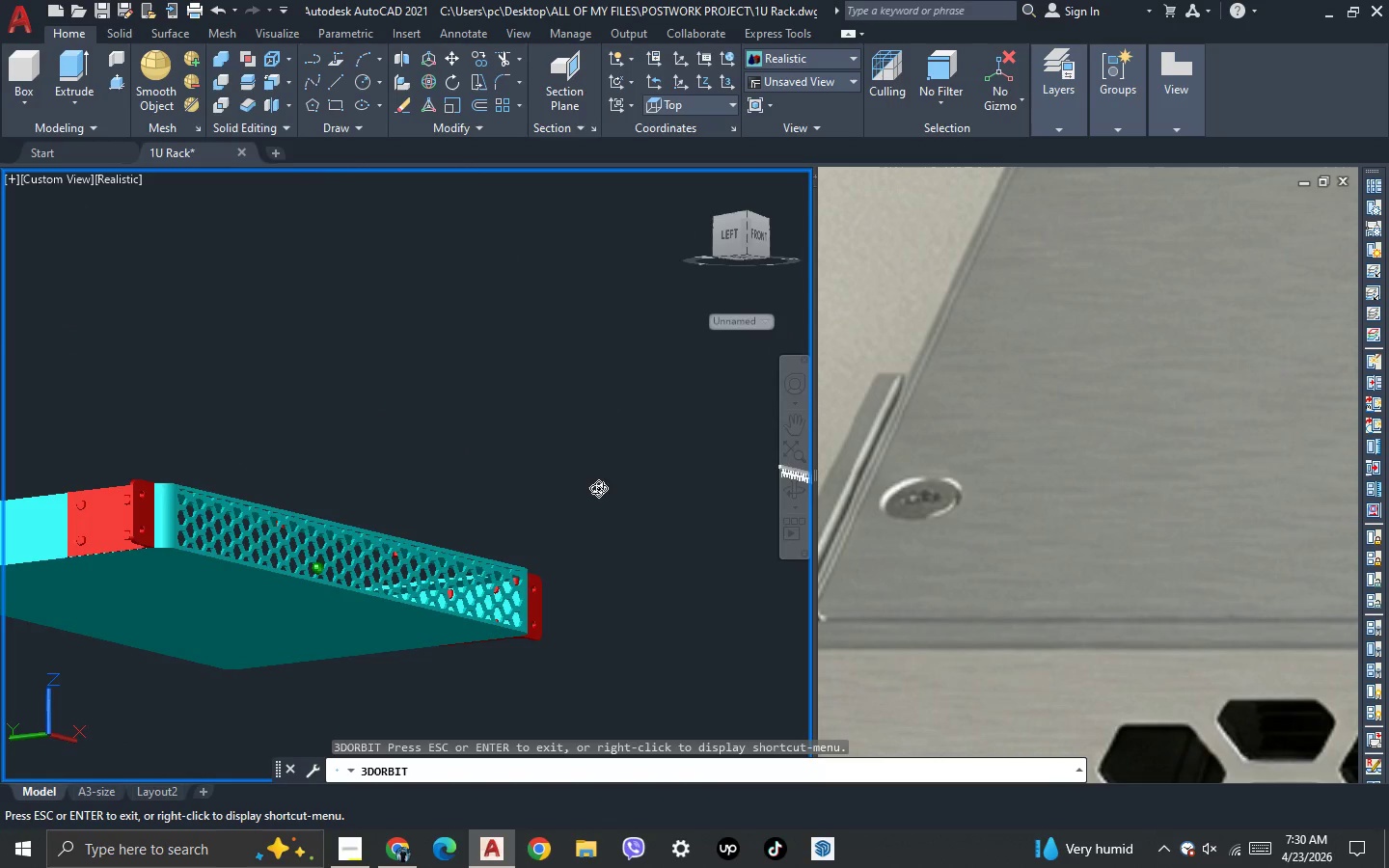 
left_click_drag(start_coordinate=[597, 489], to_coordinate=[622, 627])
 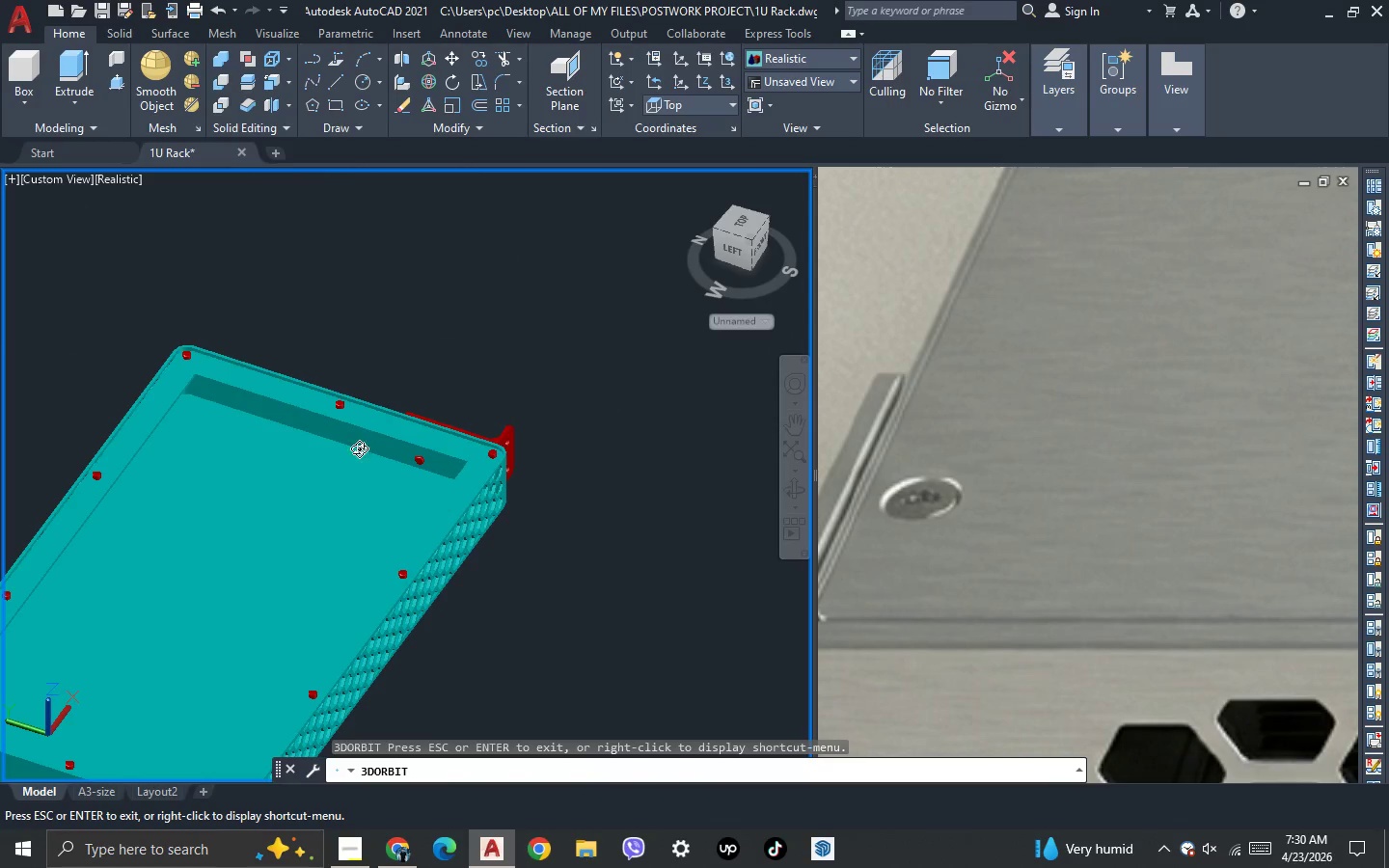 
key(Escape)
 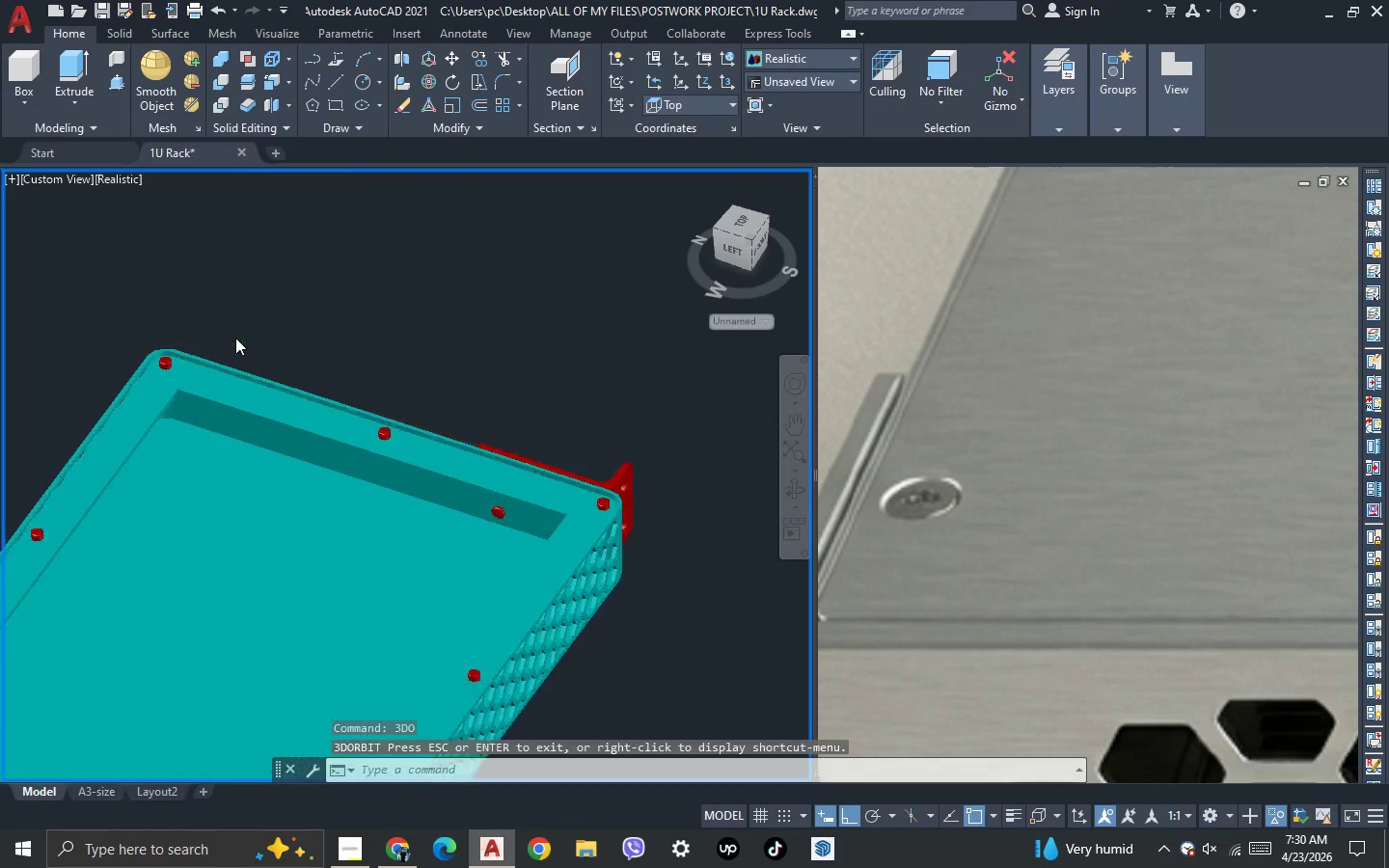 
scroll: coordinate [235, 338], scroll_direction: up, amount: 2.0
 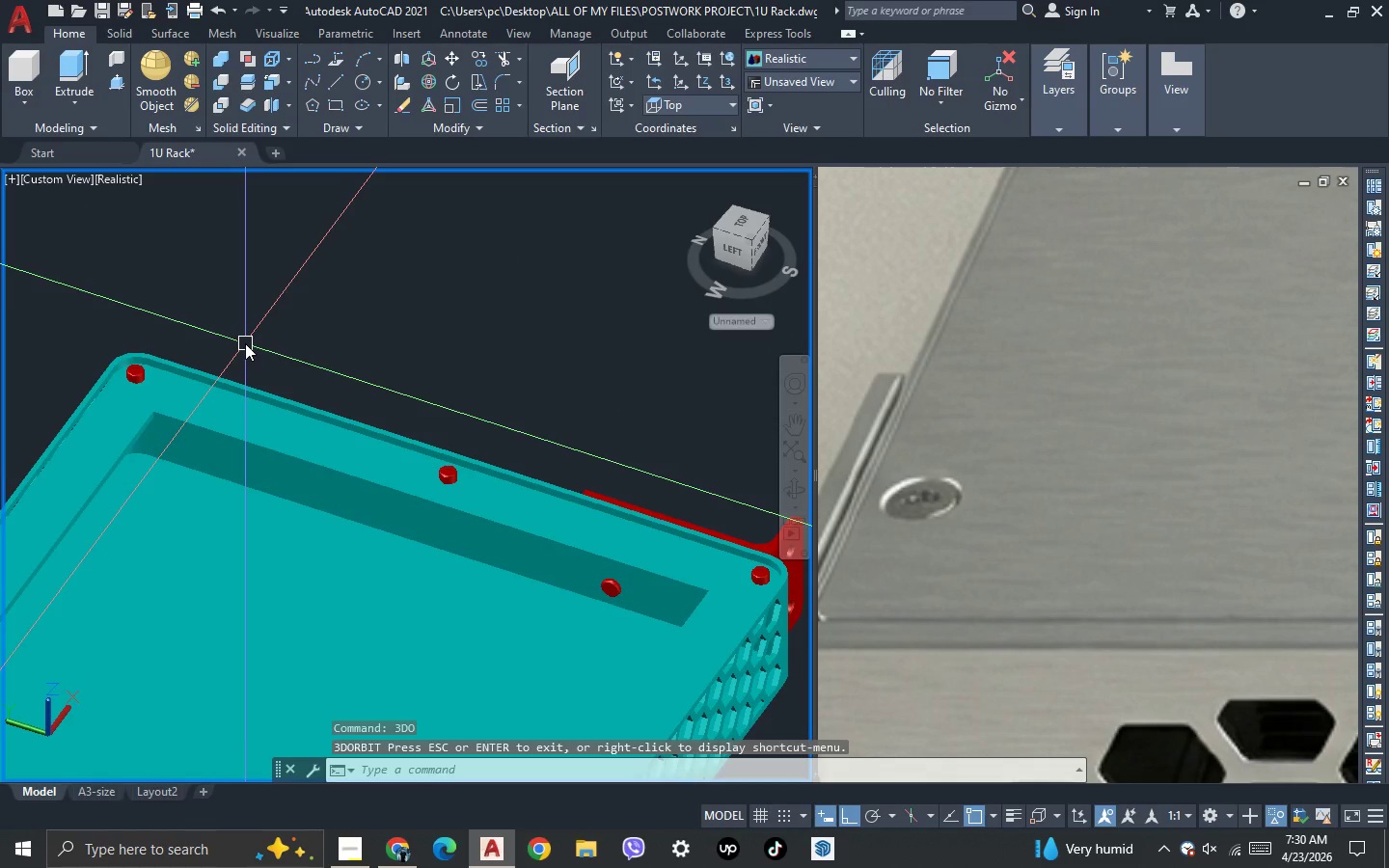 
type(UN)
 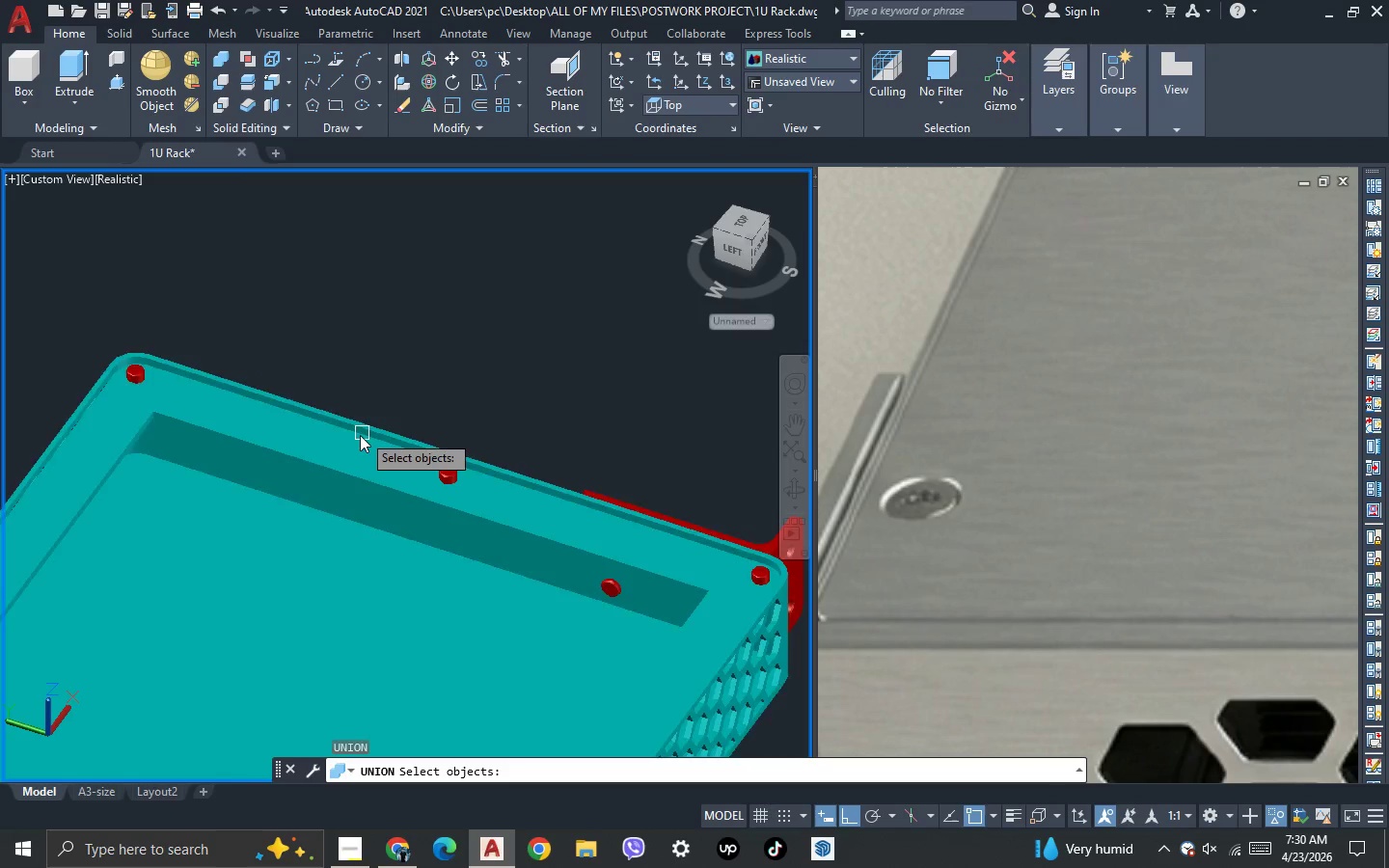 
left_click([356, 441])
 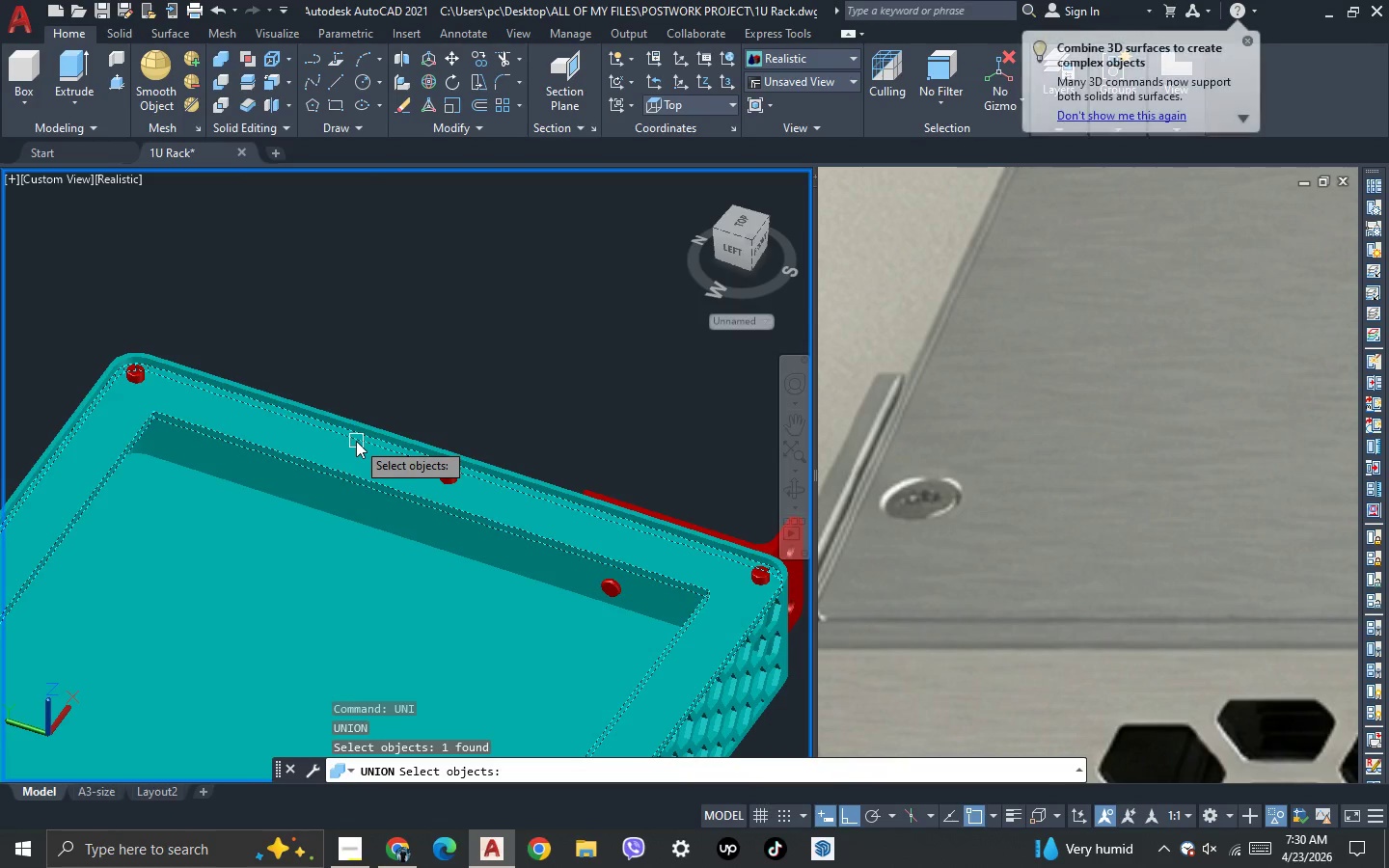 
scroll: coordinate [356, 441], scroll_direction: up, amount: 1.0
 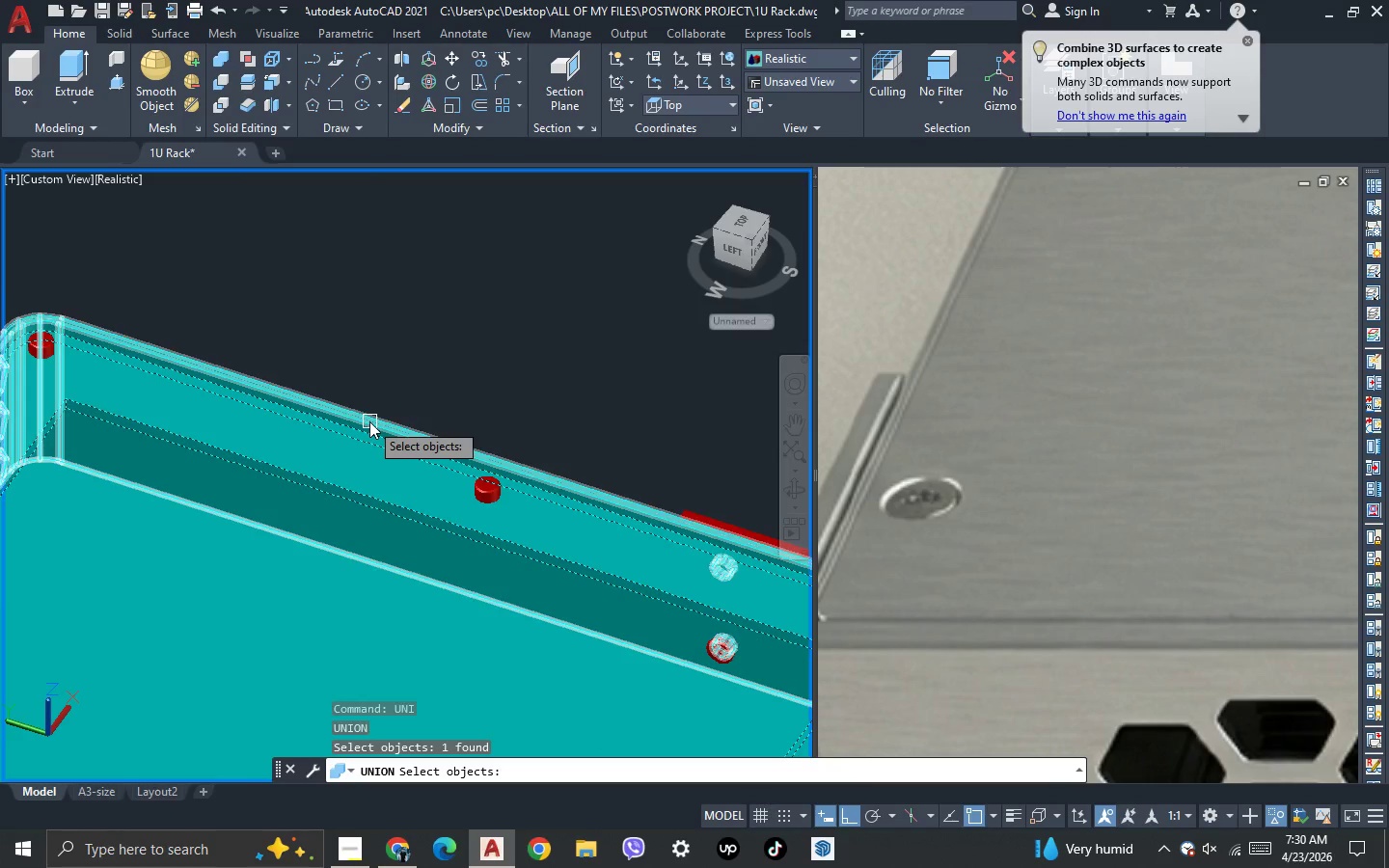 
left_click([369, 421])
 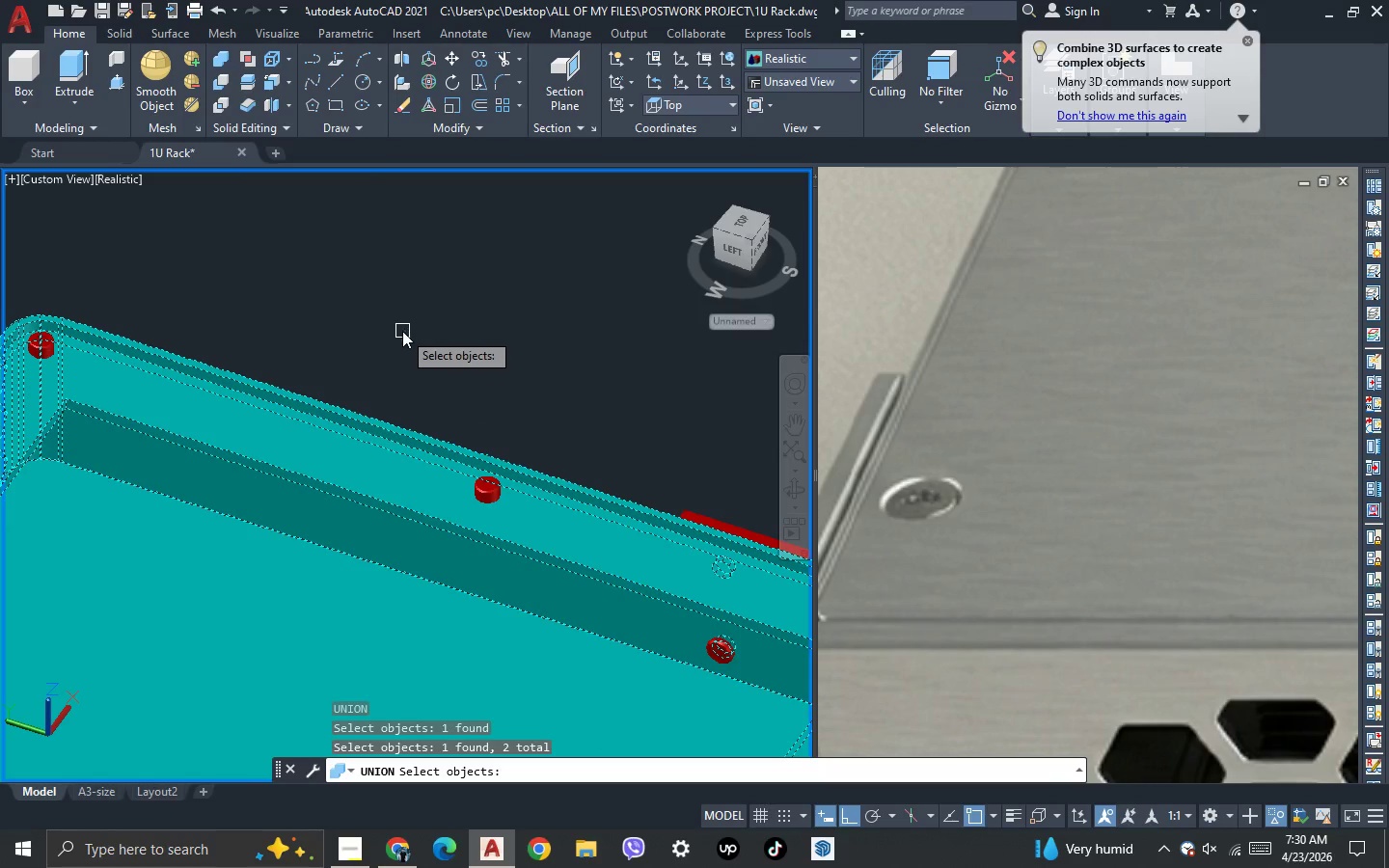 
key(Space)
 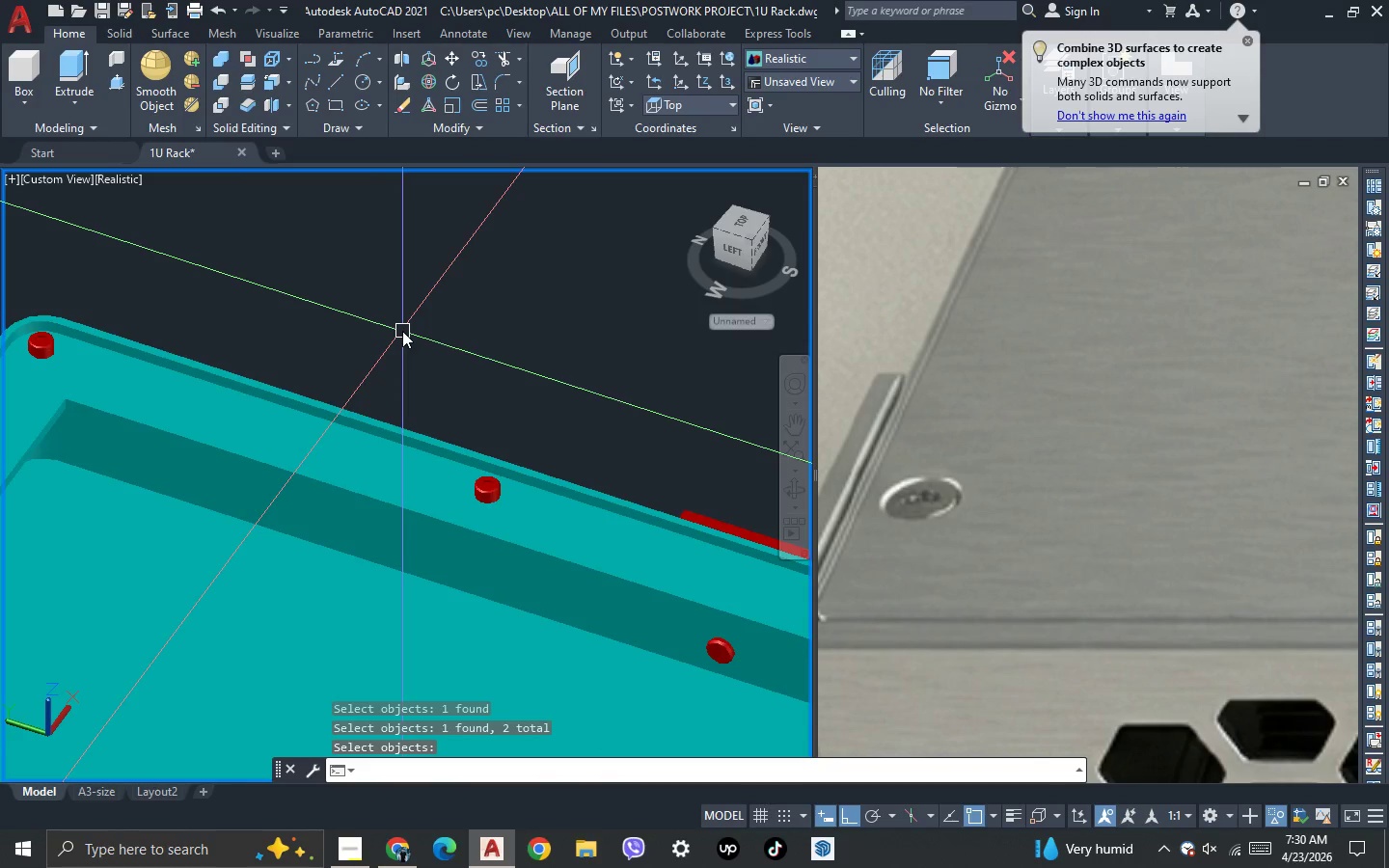 
scroll: coordinate [402, 331], scroll_direction: down, amount: 1.0
 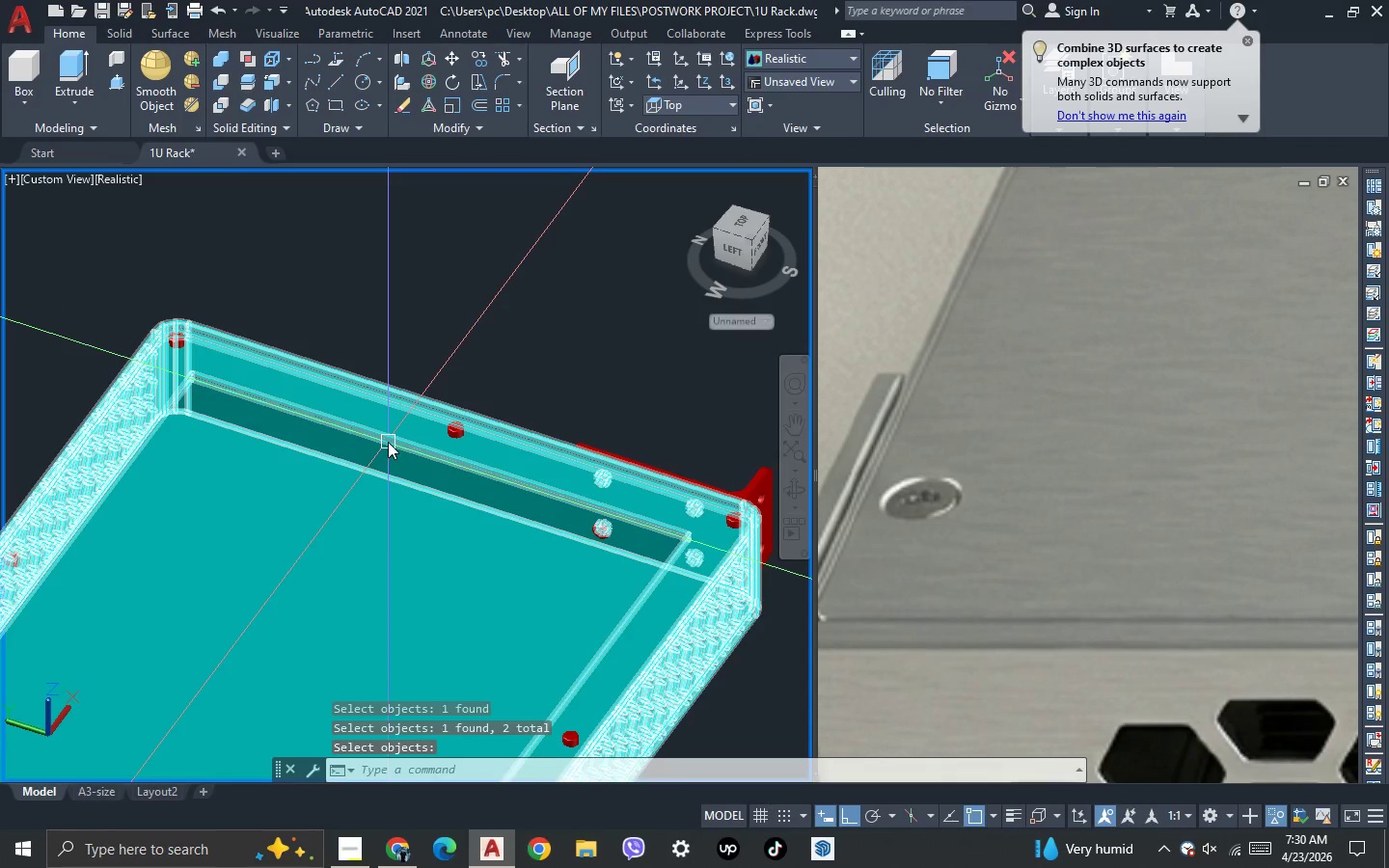 
key(3)
 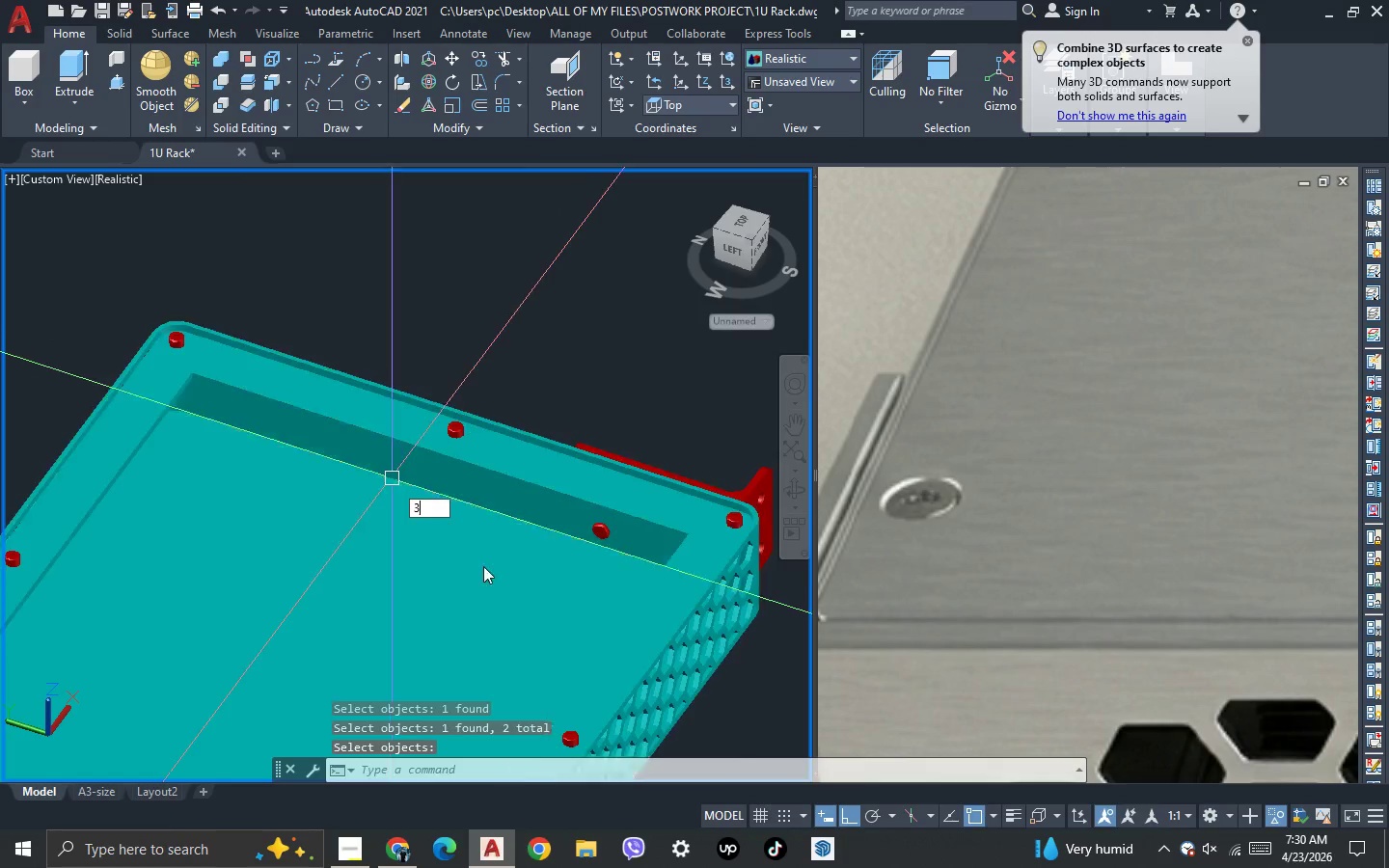 
key(Space)
 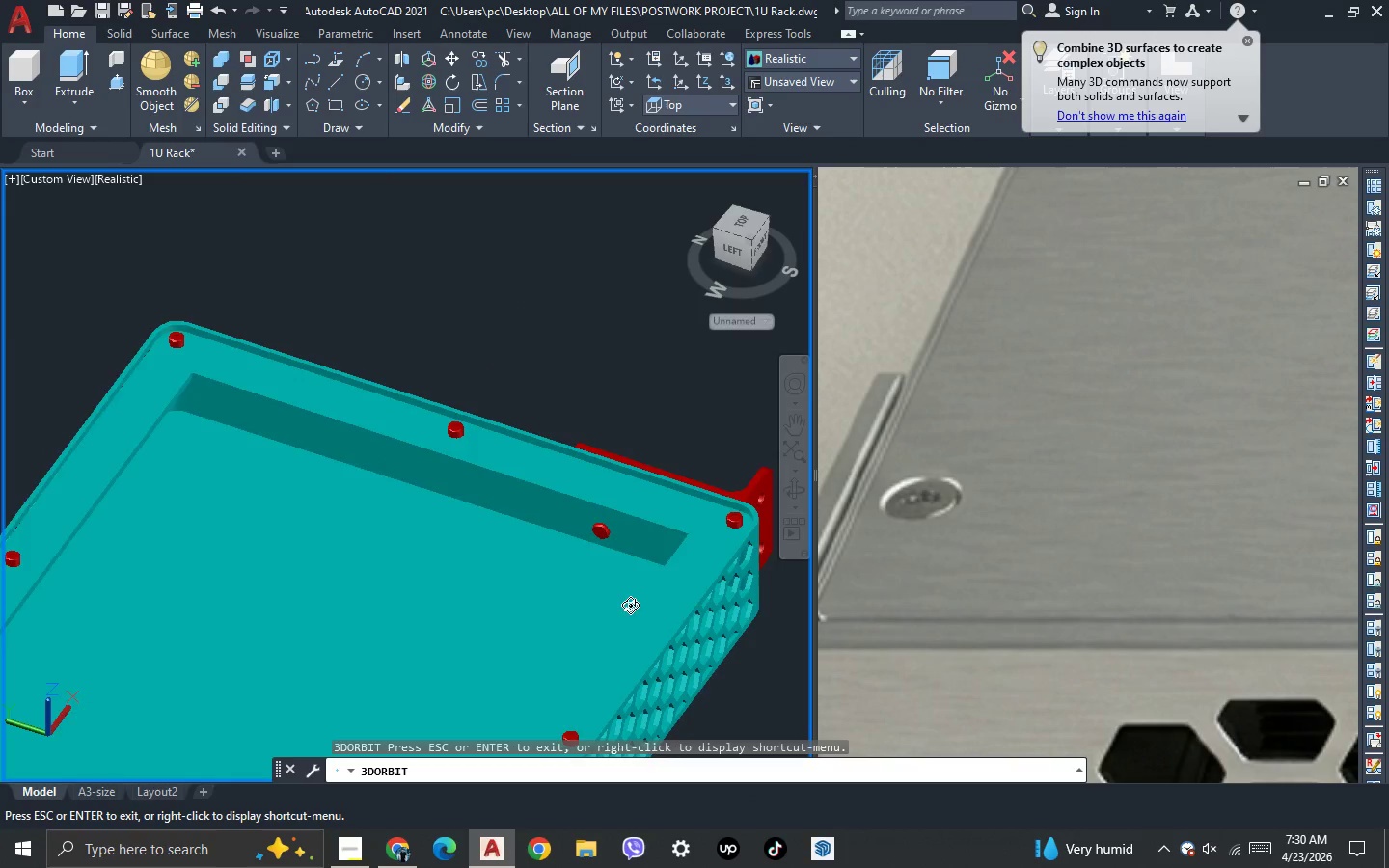 
left_click_drag(start_coordinate=[631, 606], to_coordinate=[558, 483])
 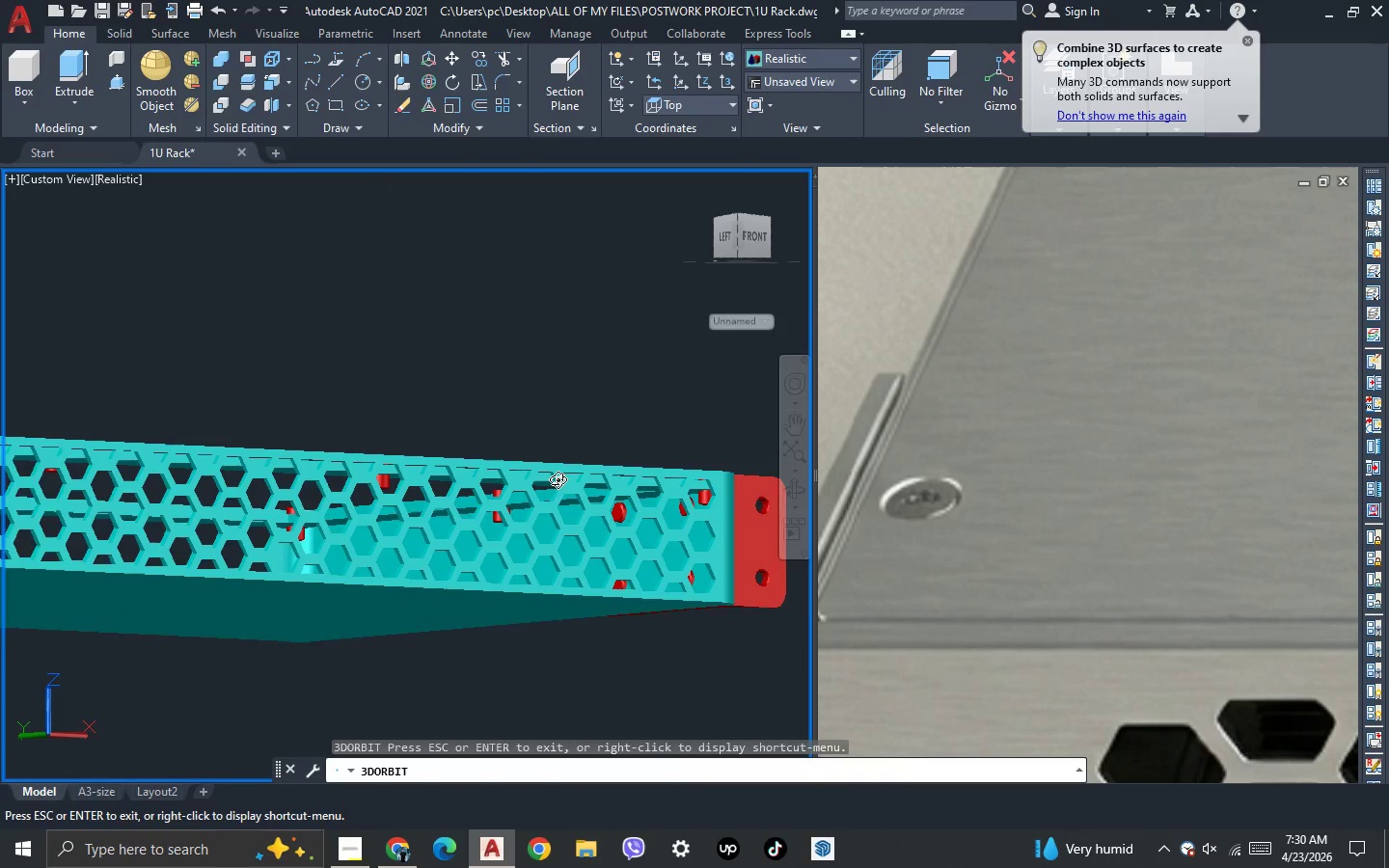 
left_click_drag(start_coordinate=[504, 511], to_coordinate=[518, 474])
 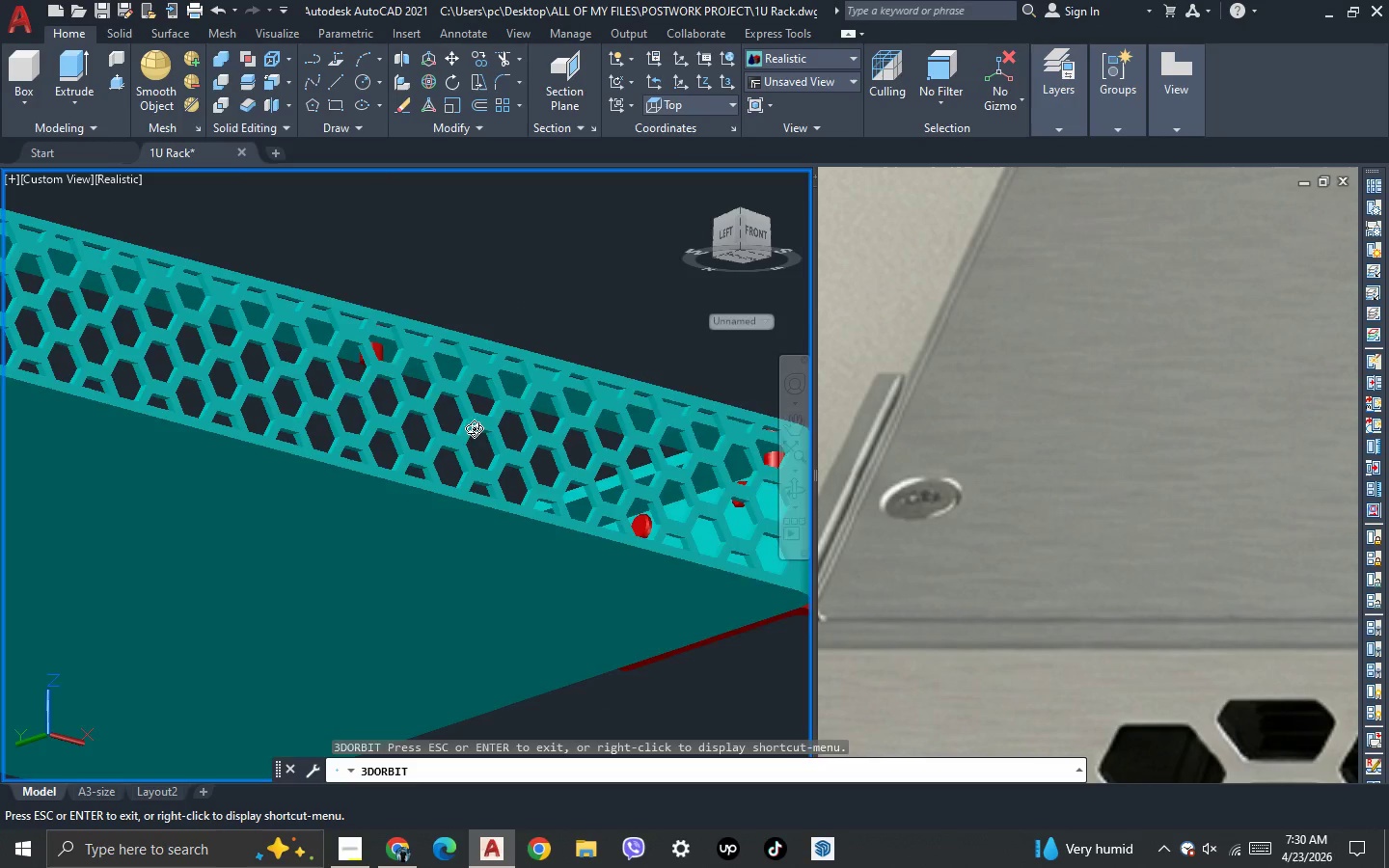 
scroll: coordinate [541, 490], scroll_direction: up, amount: 4.0
 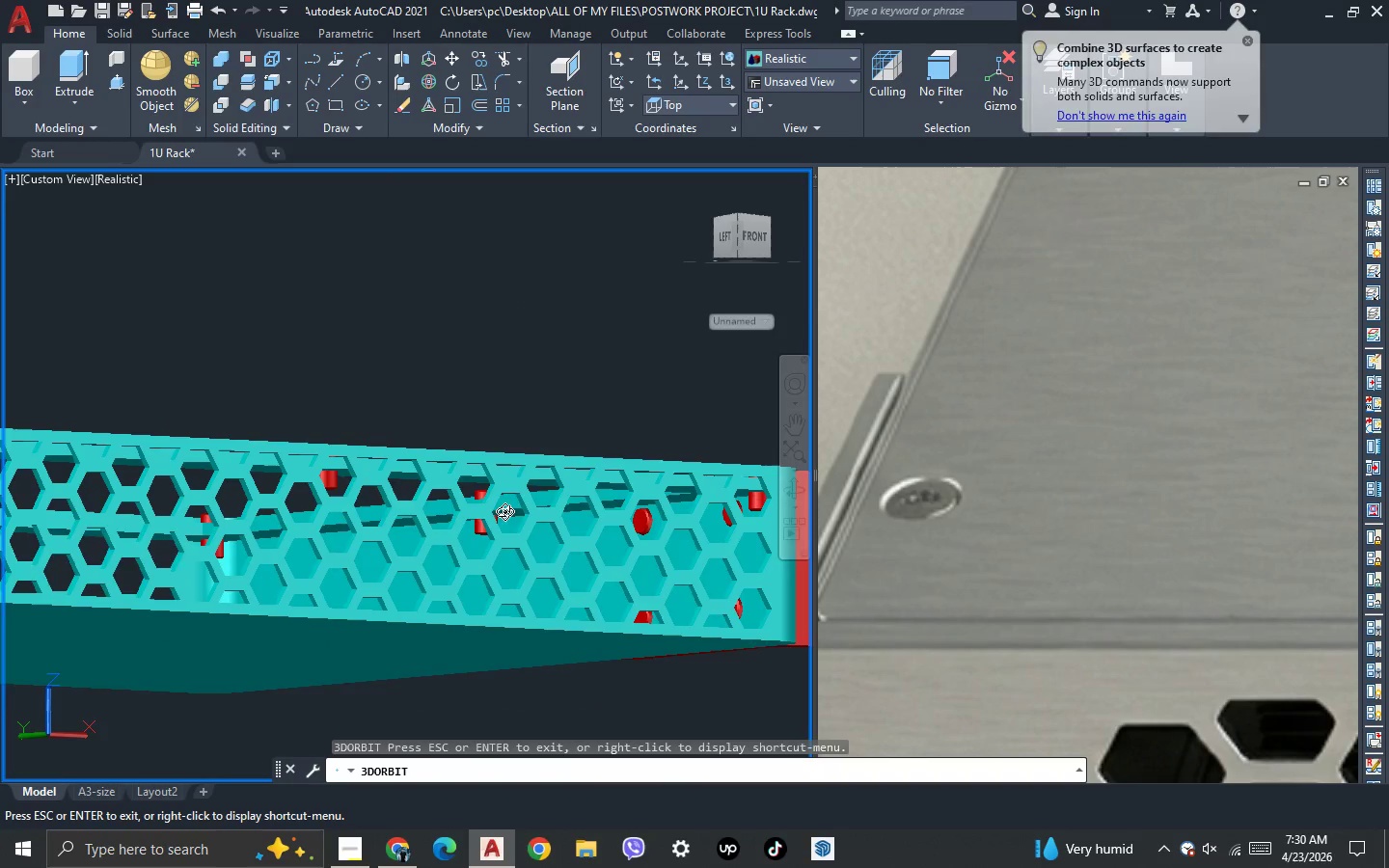 
scroll: coordinate [436, 374], scroll_direction: down, amount: 6.0
 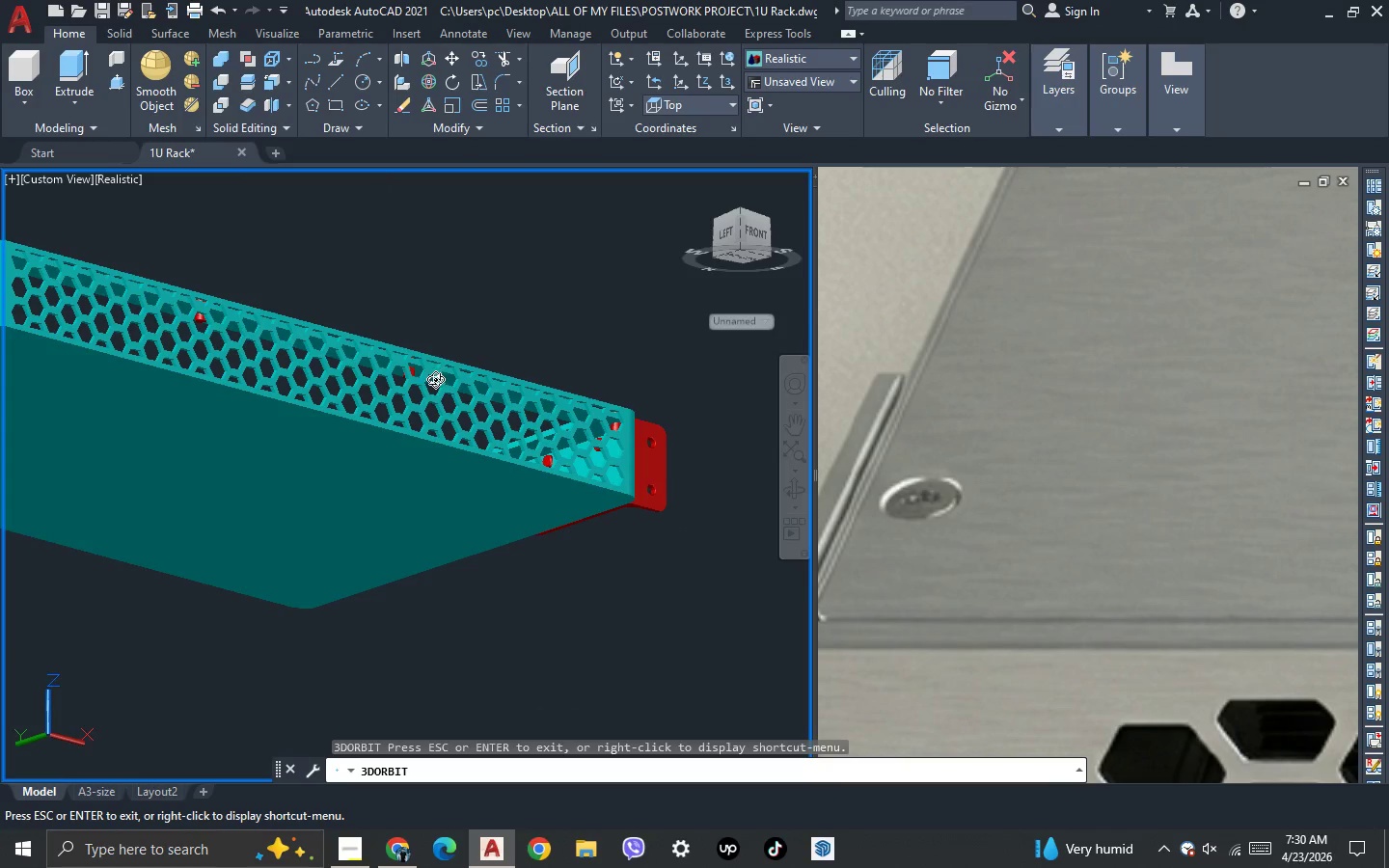 
left_click_drag(start_coordinate=[436, 391], to_coordinate=[470, 560])
 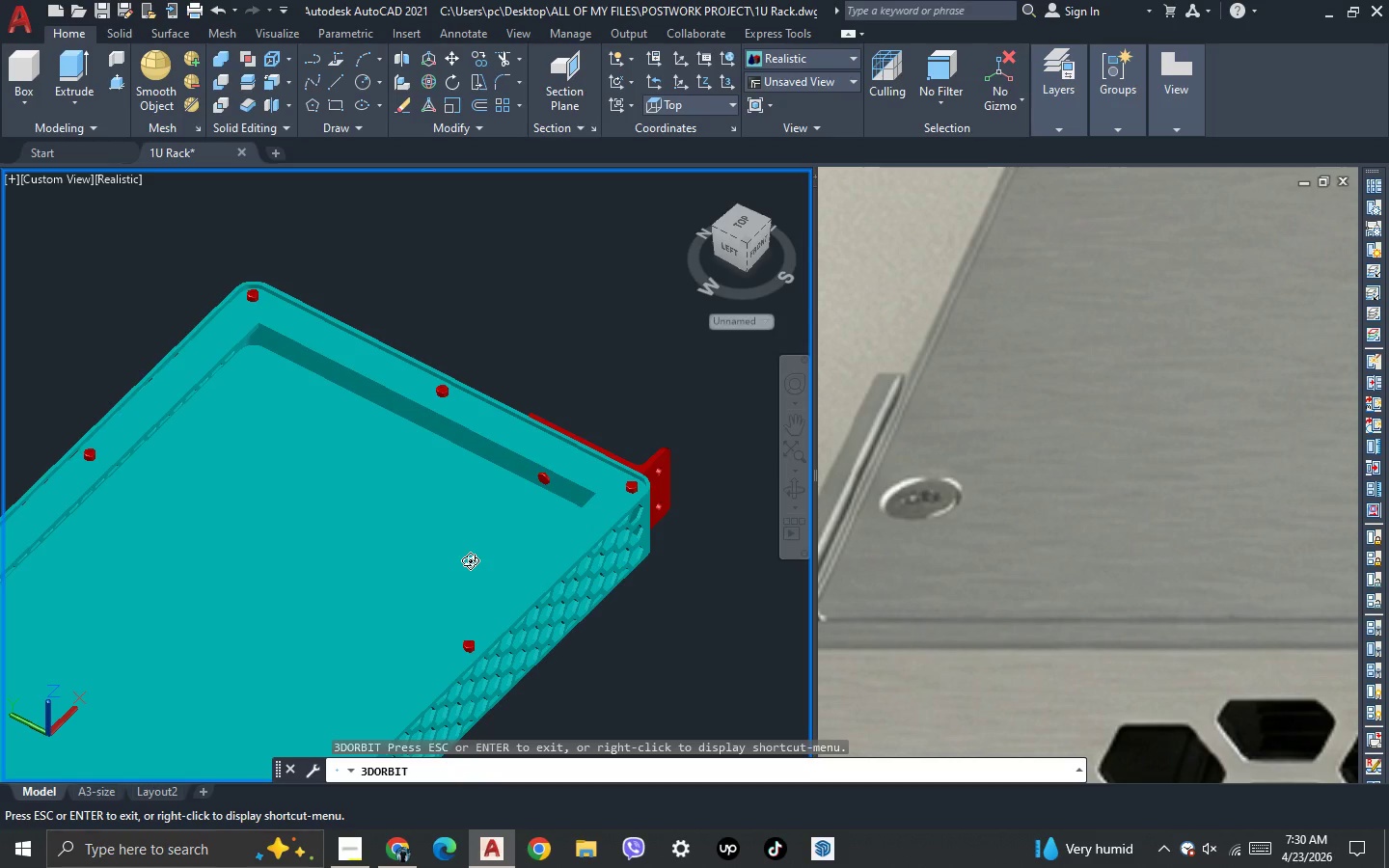 
key(Escape)
 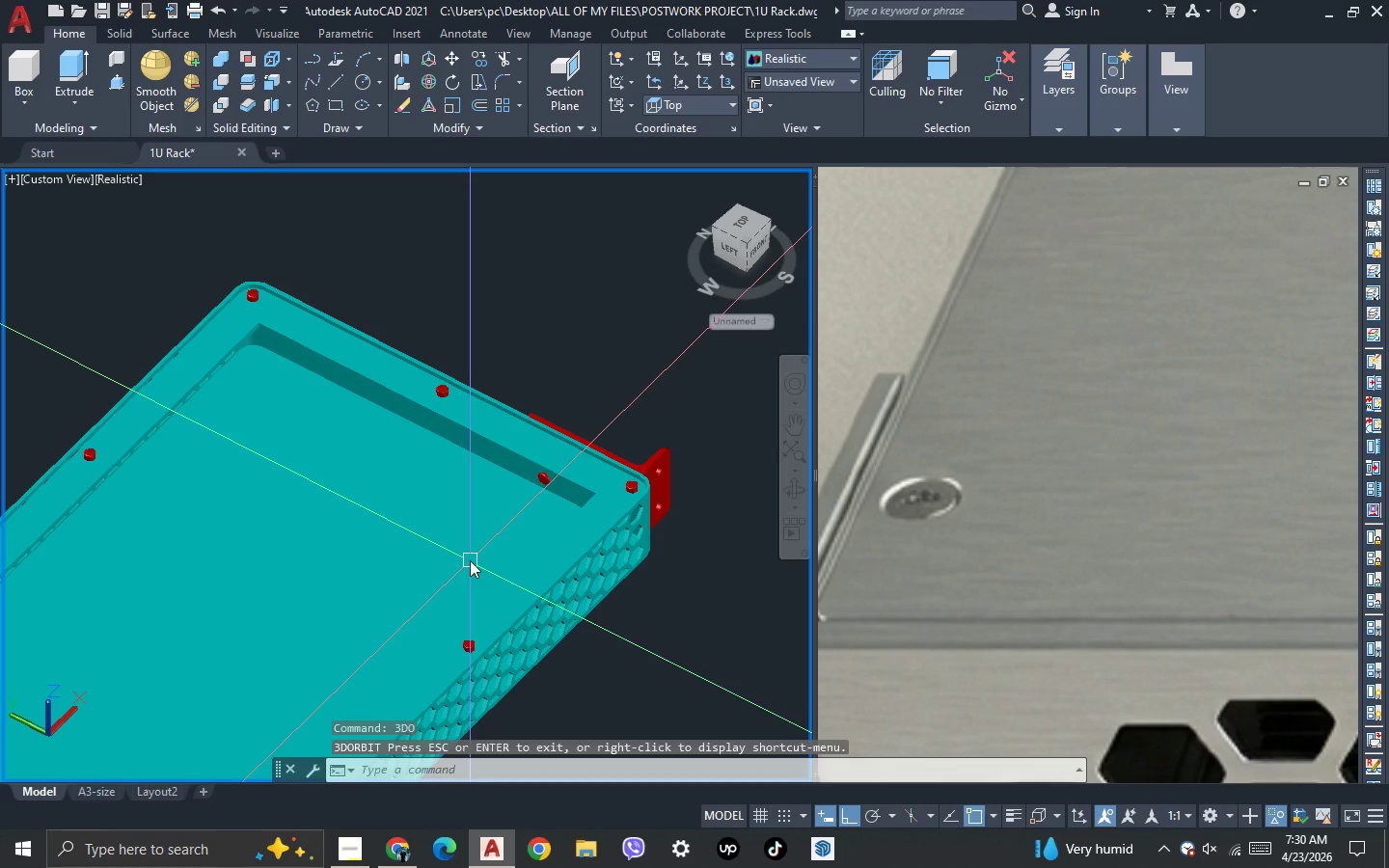 
key(Control+Z)
 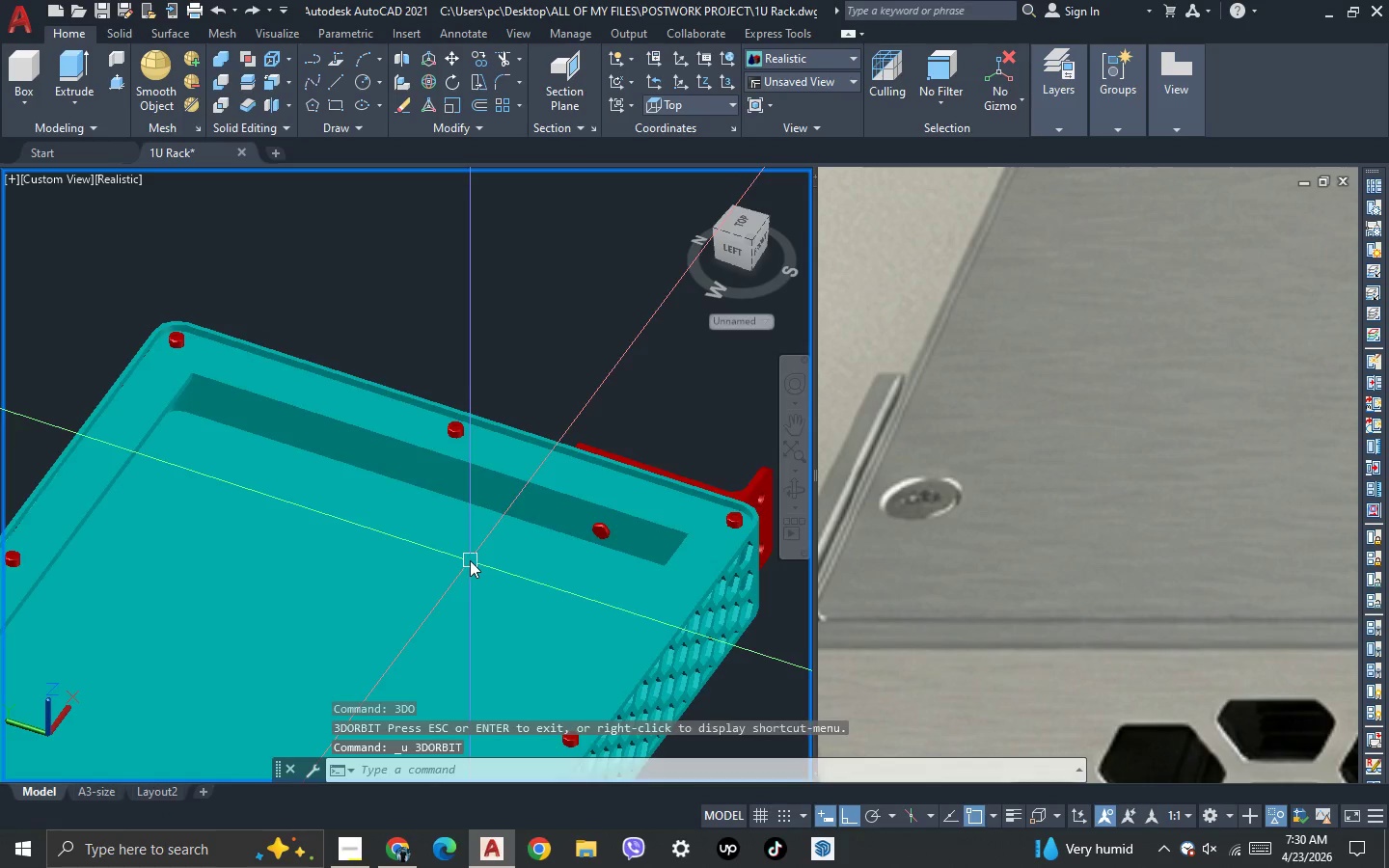 
key(Control+Z)
 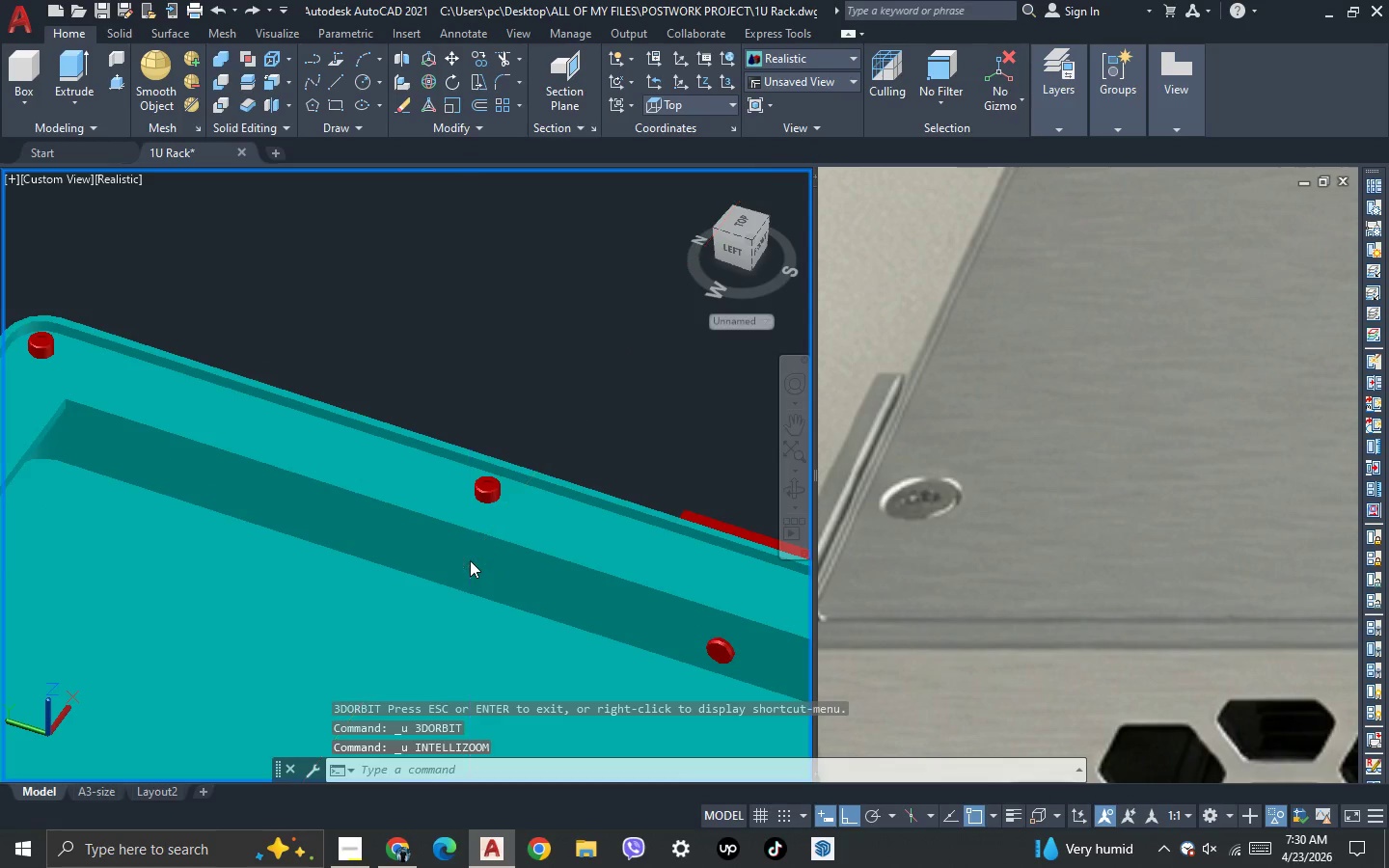 
key(Control+Z)
 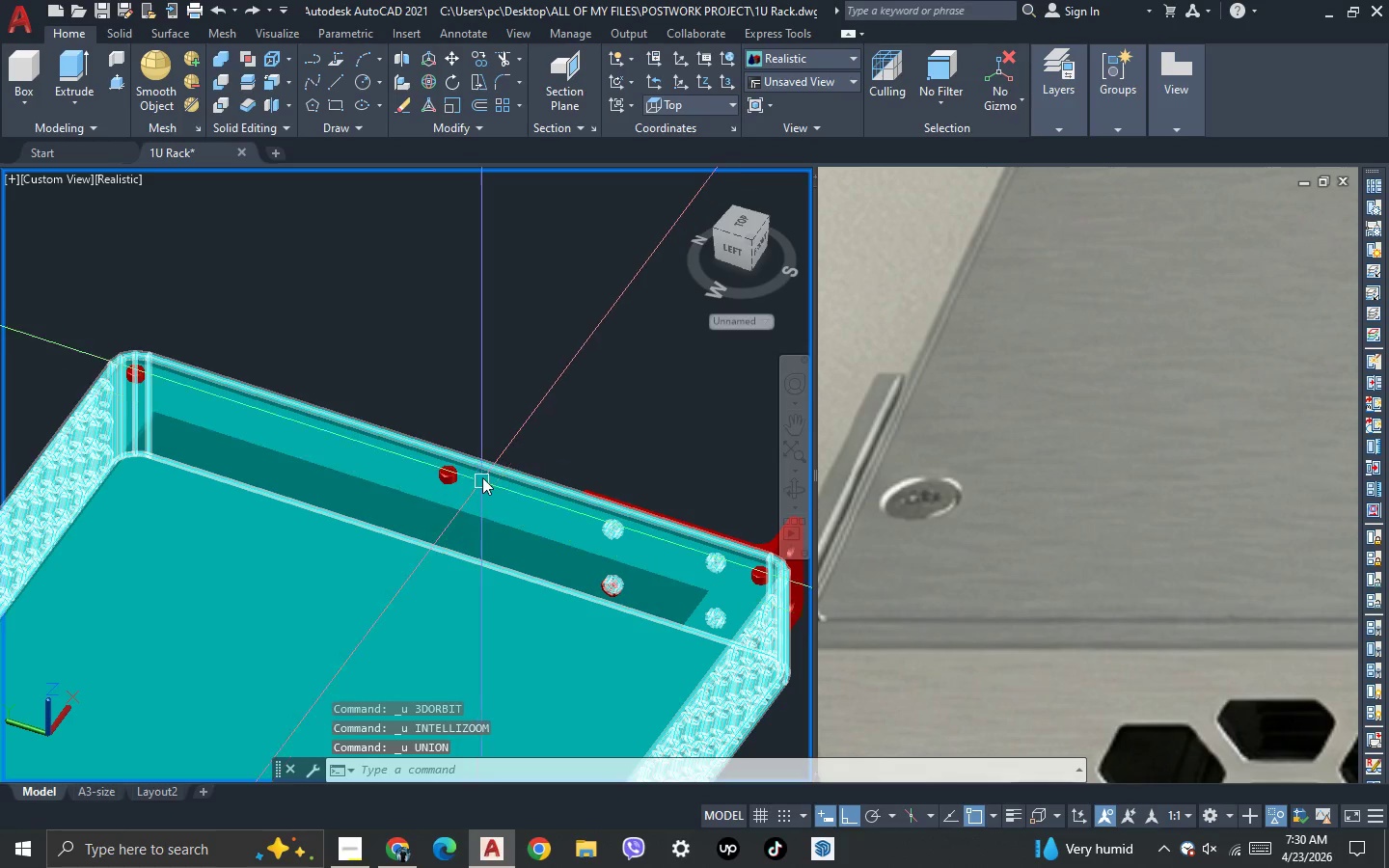 
left_click([483, 519])
 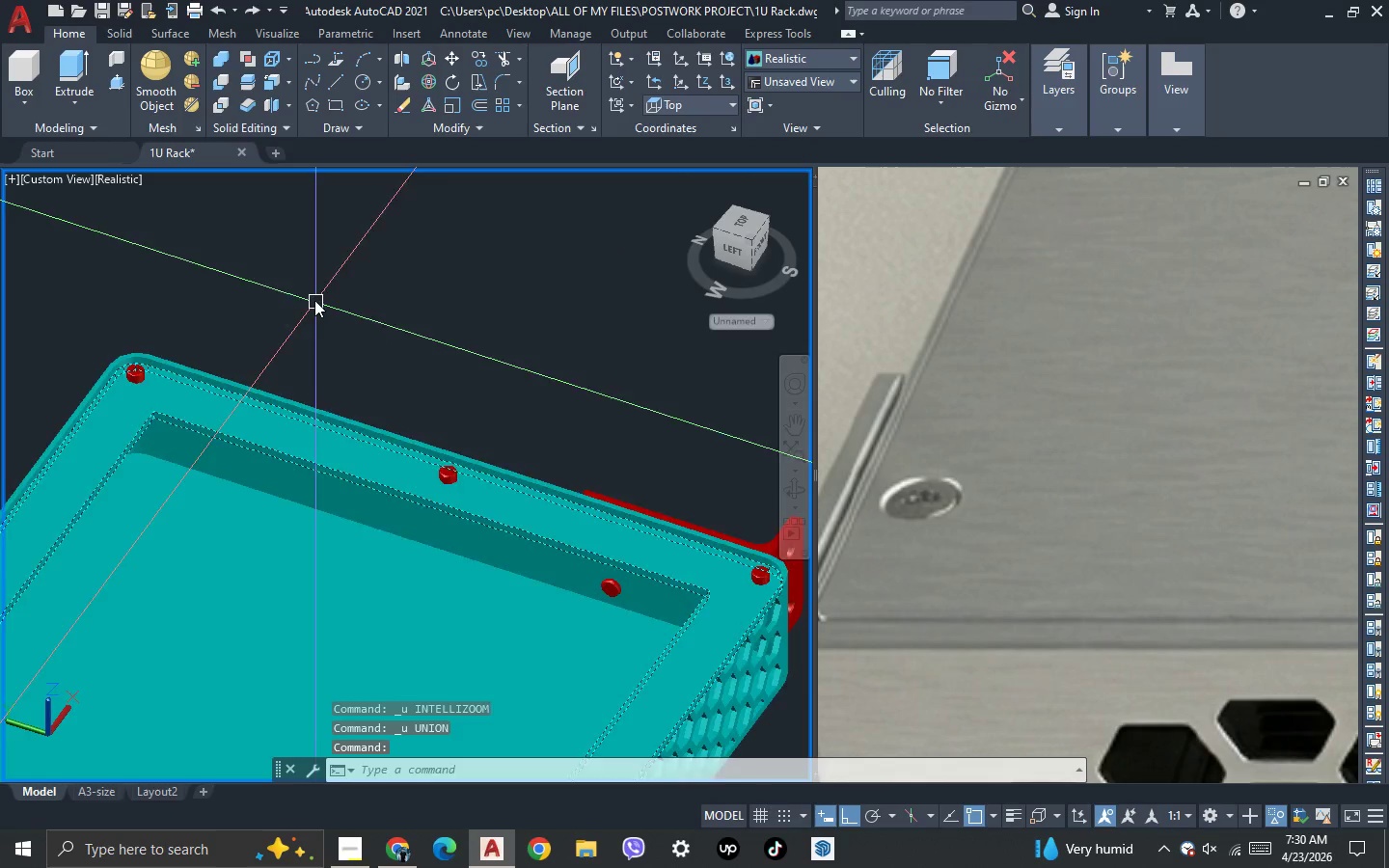 
scroll: coordinate [556, 597], scroll_direction: down, amount: 5.0
 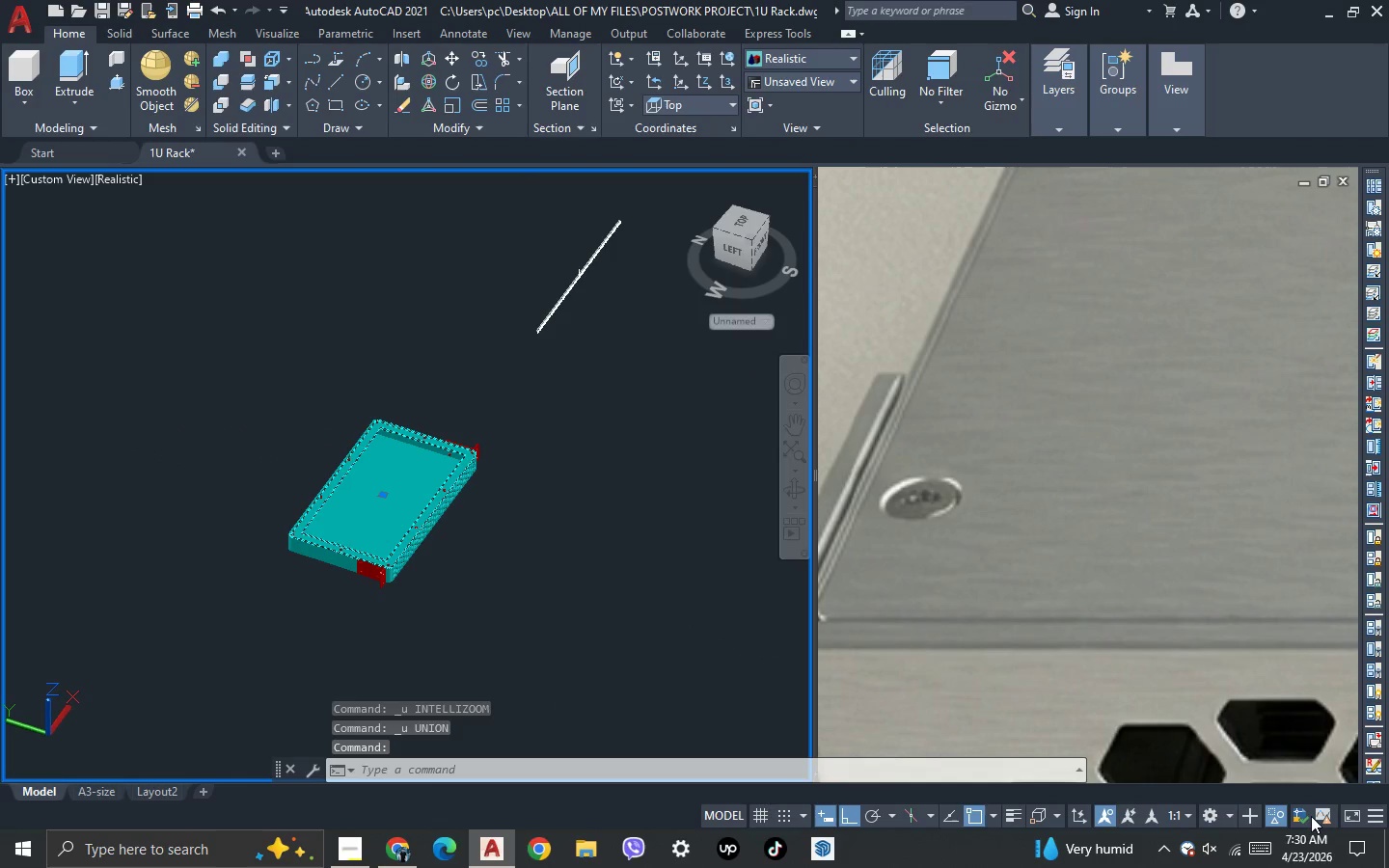 
left_click([1260, 820])
 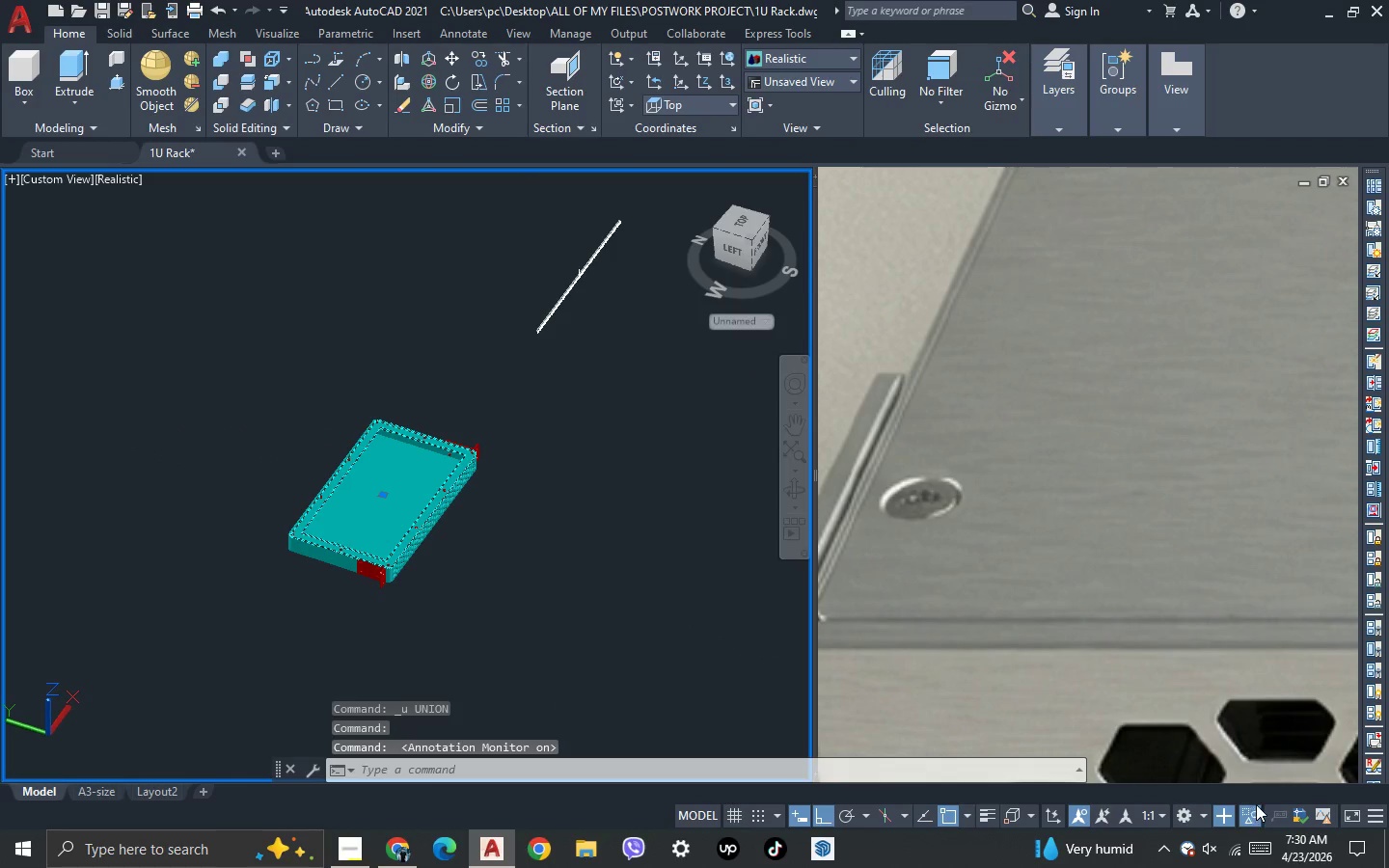 
left_click([1284, 815])
 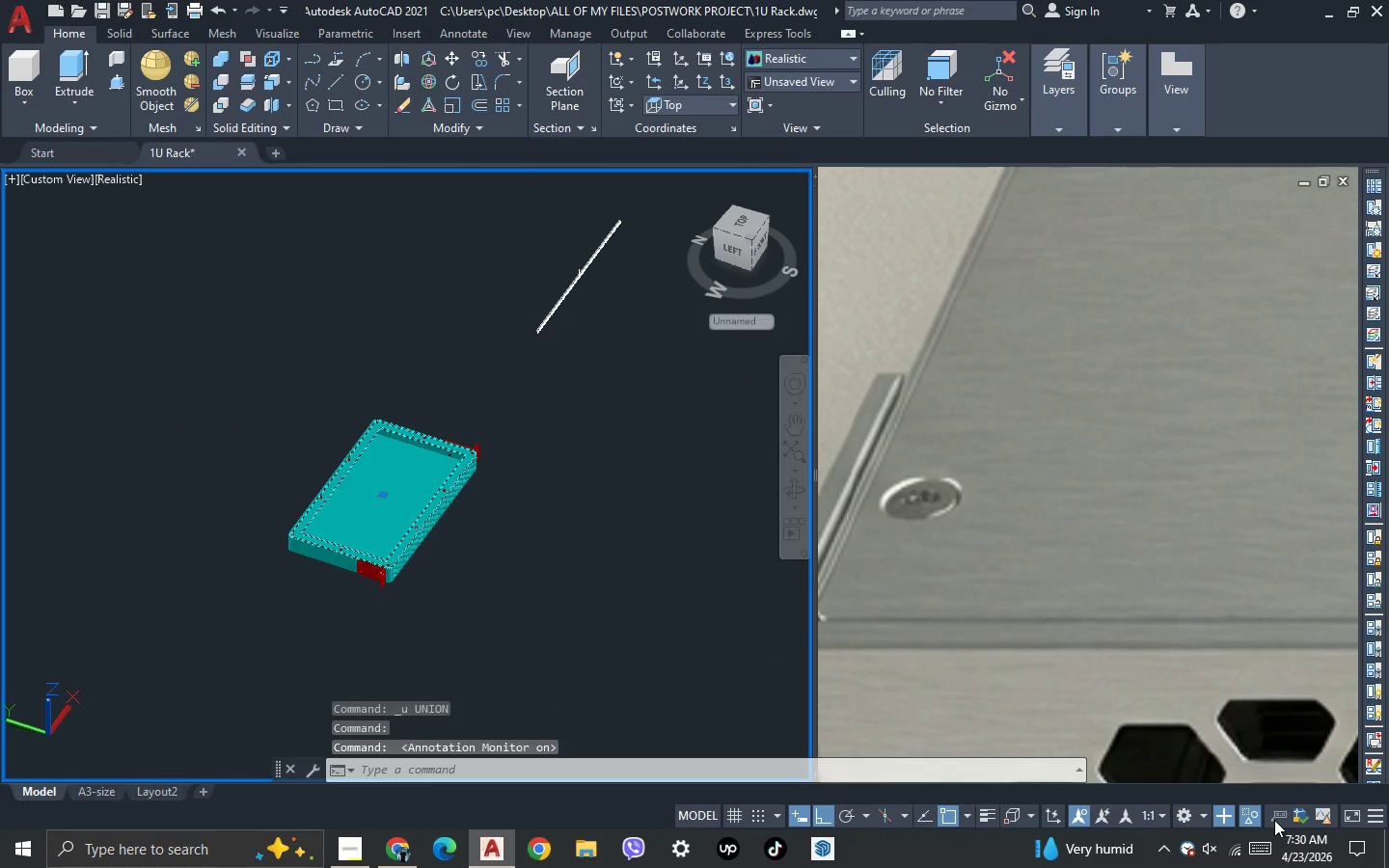 
left_click([1273, 818])
 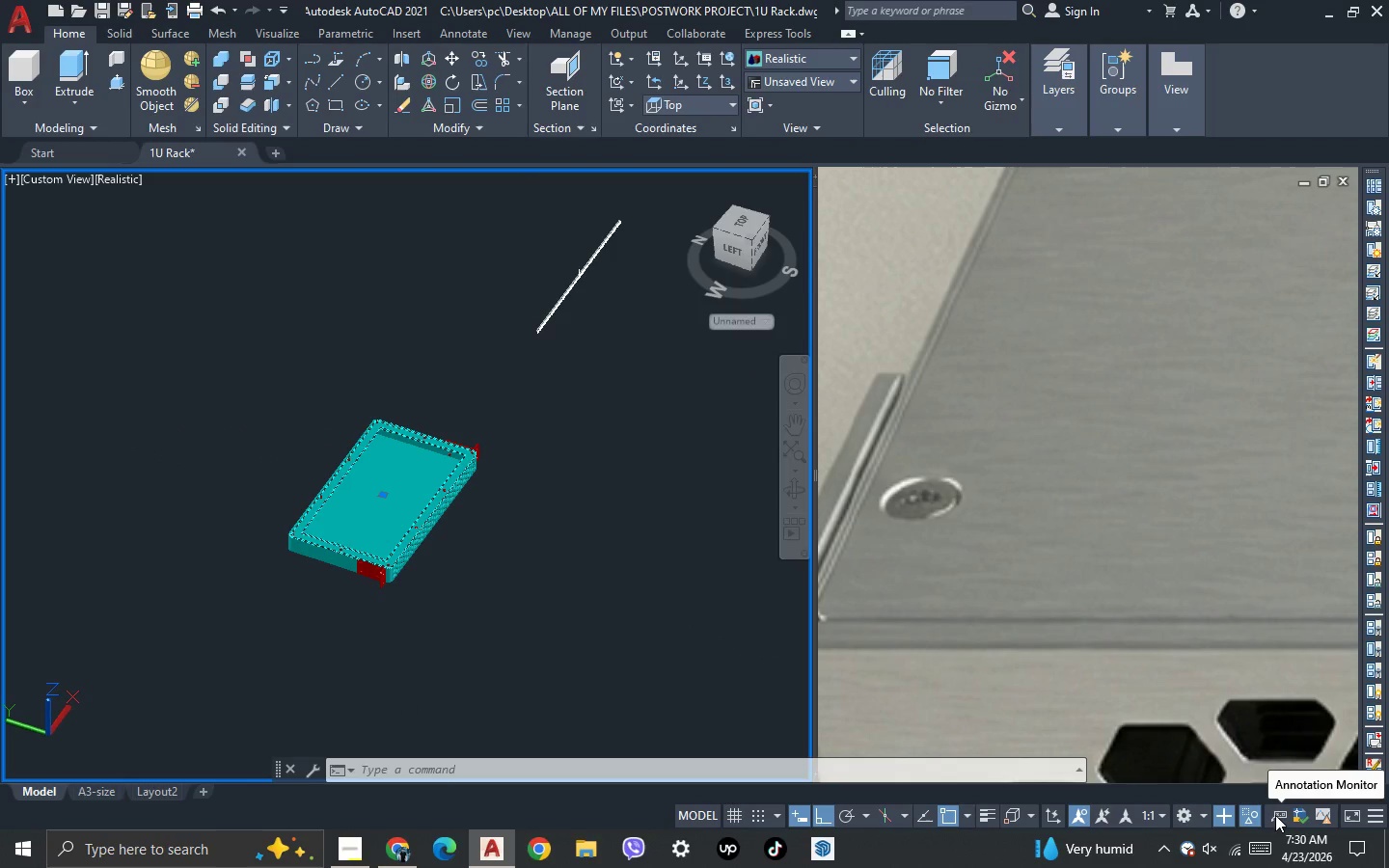 
left_click([1245, 822])
 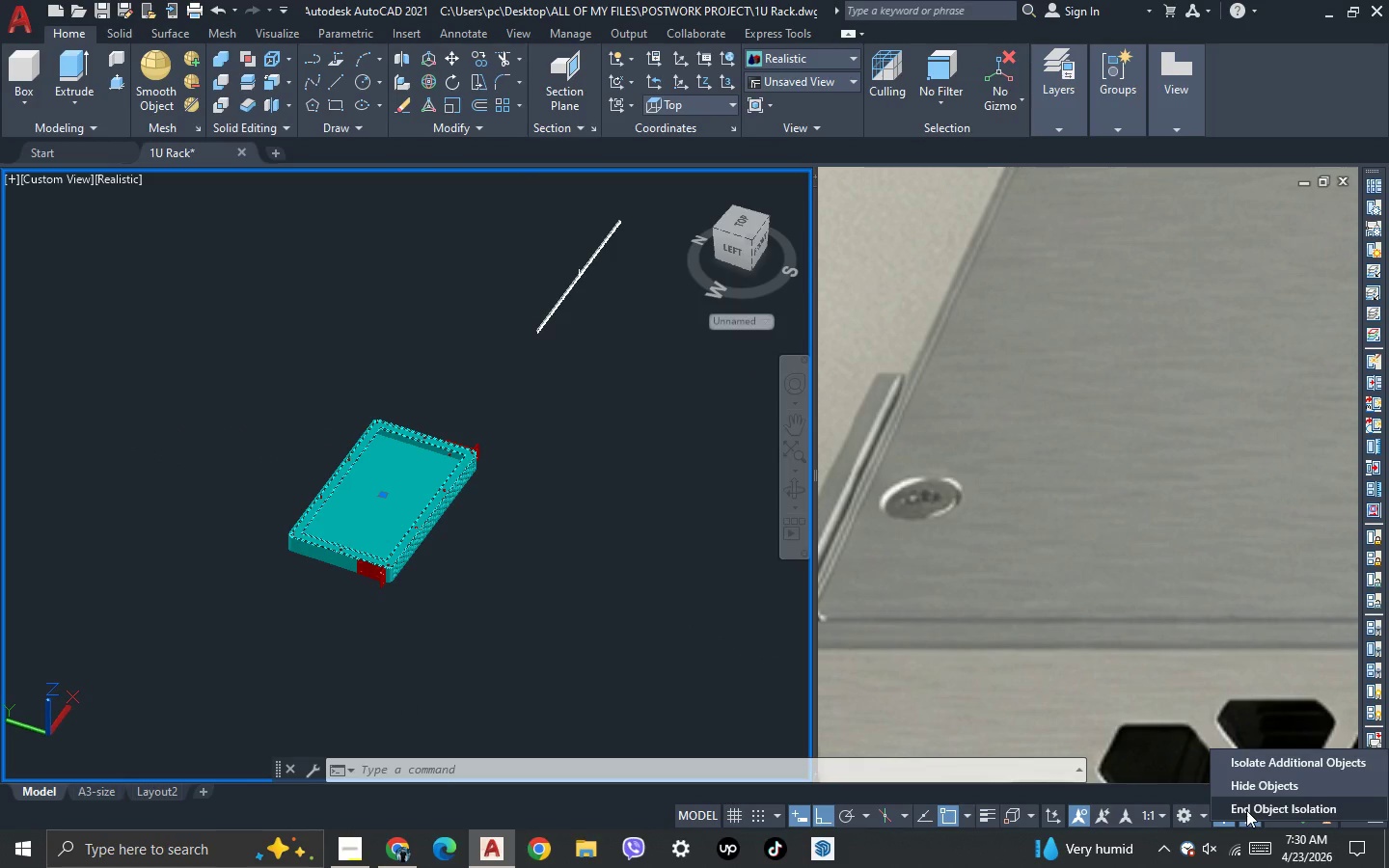 
left_click([1246, 810])
 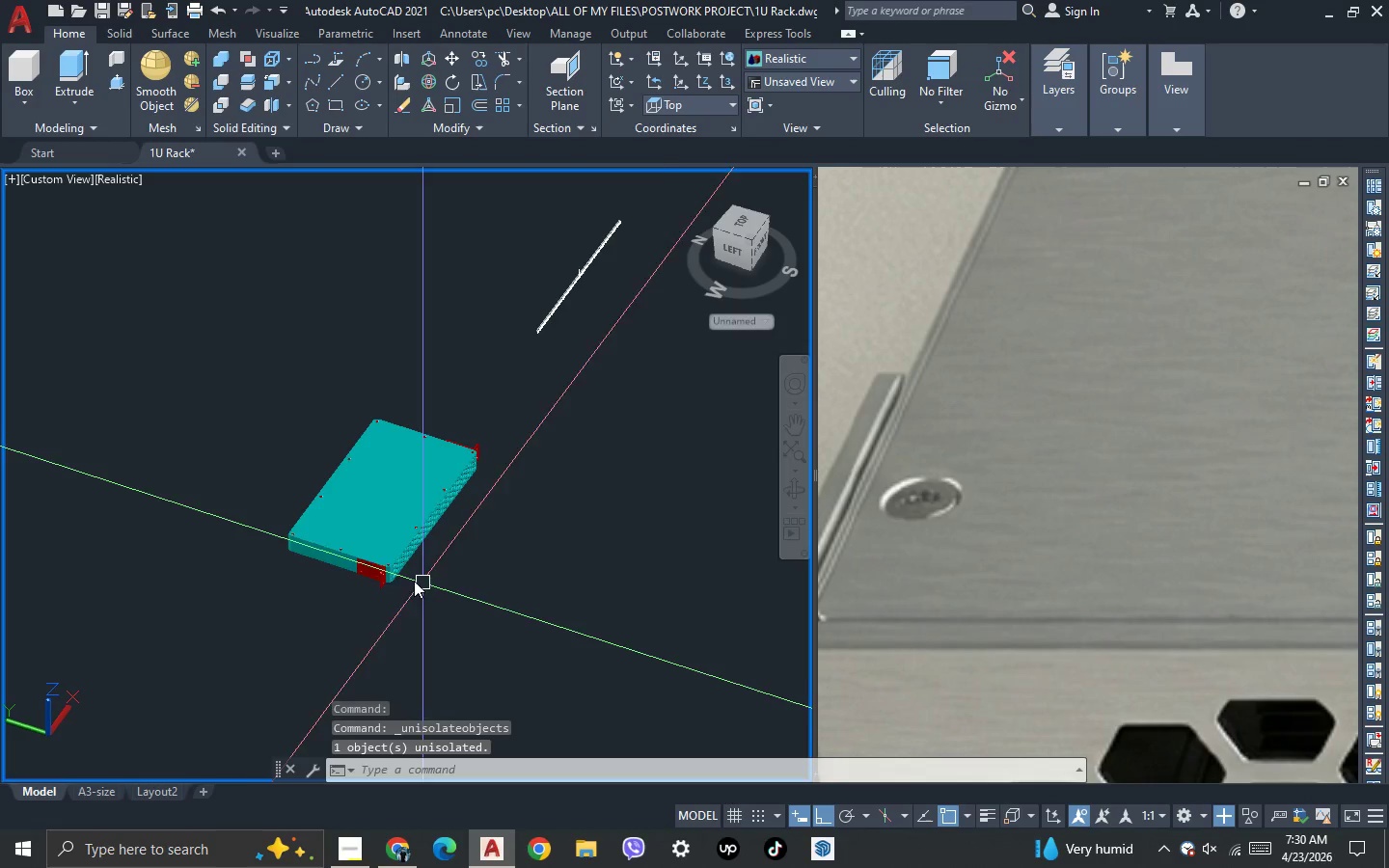 
scroll: coordinate [384, 479], scroll_direction: up, amount: 3.0
 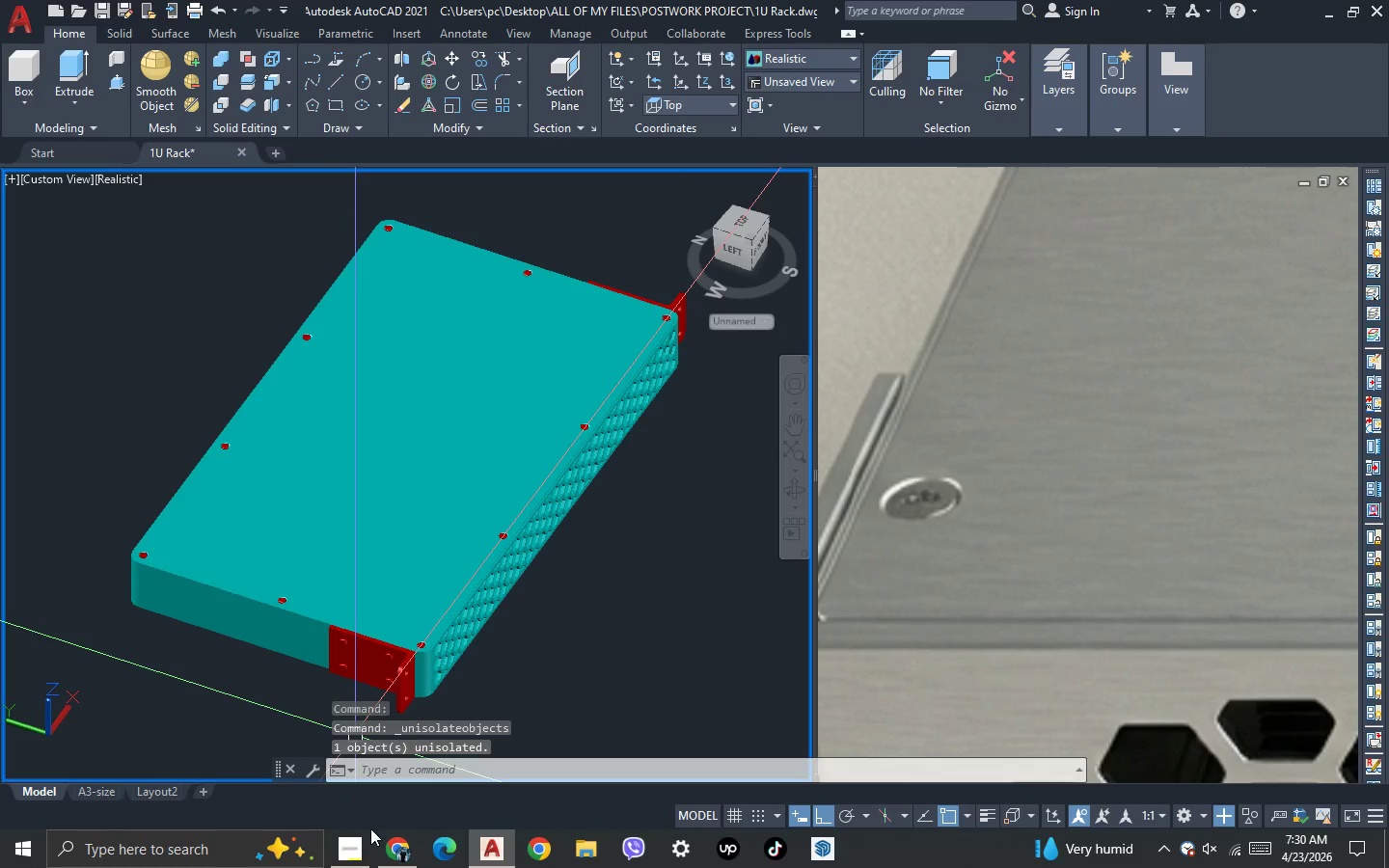 
left_click([392, 844])
 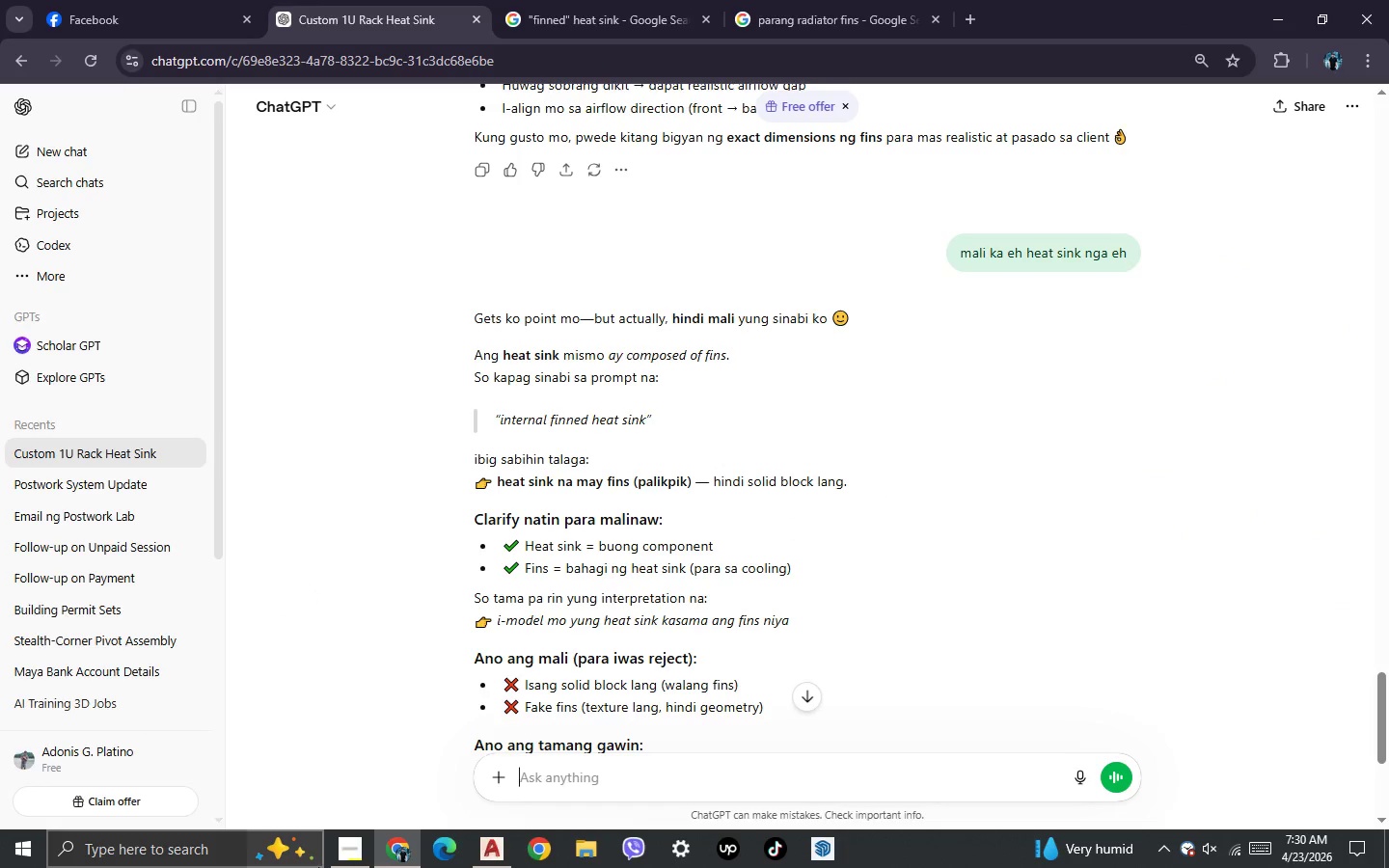 
left_click([401, 851])
 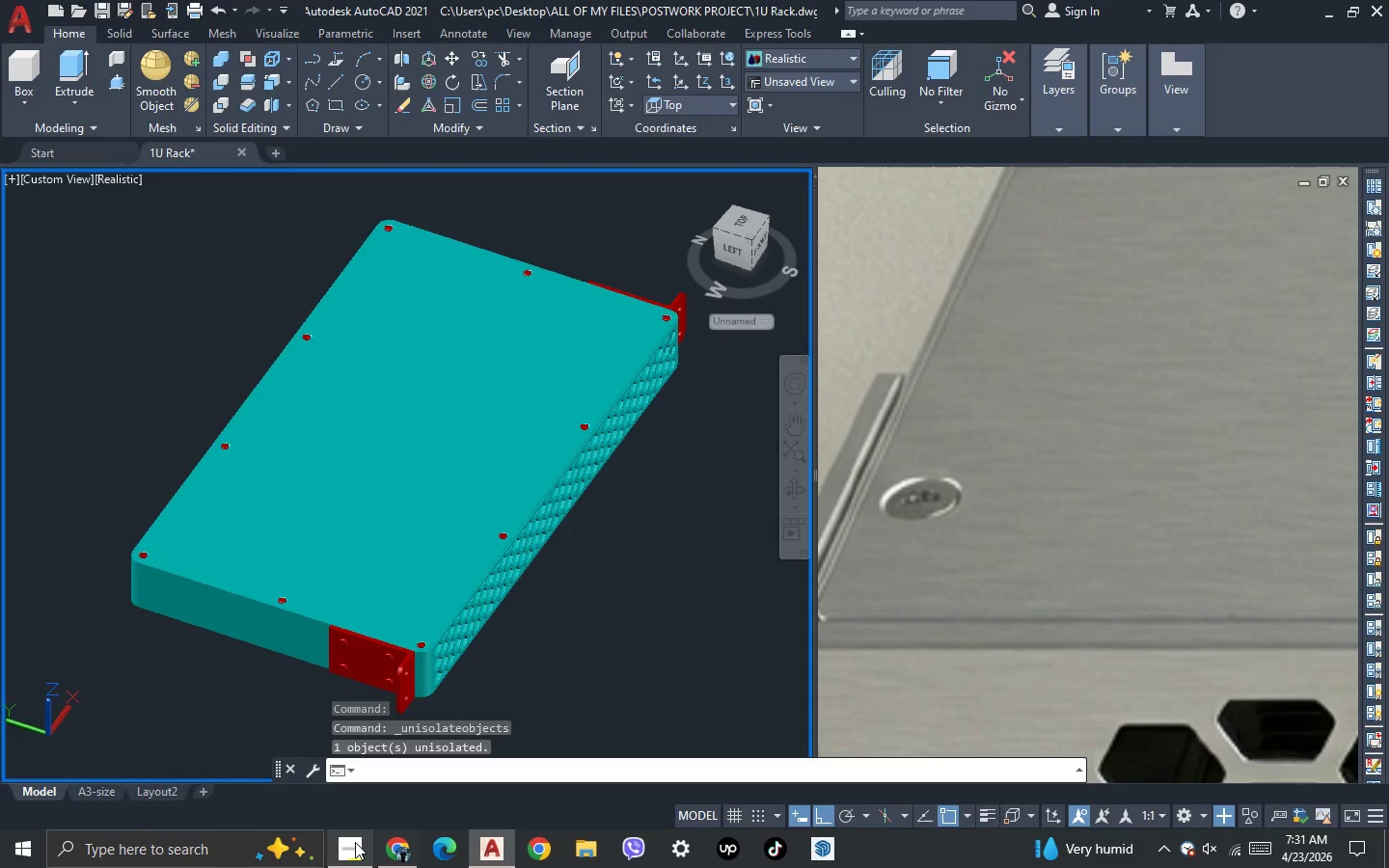 
left_click([355, 842])